 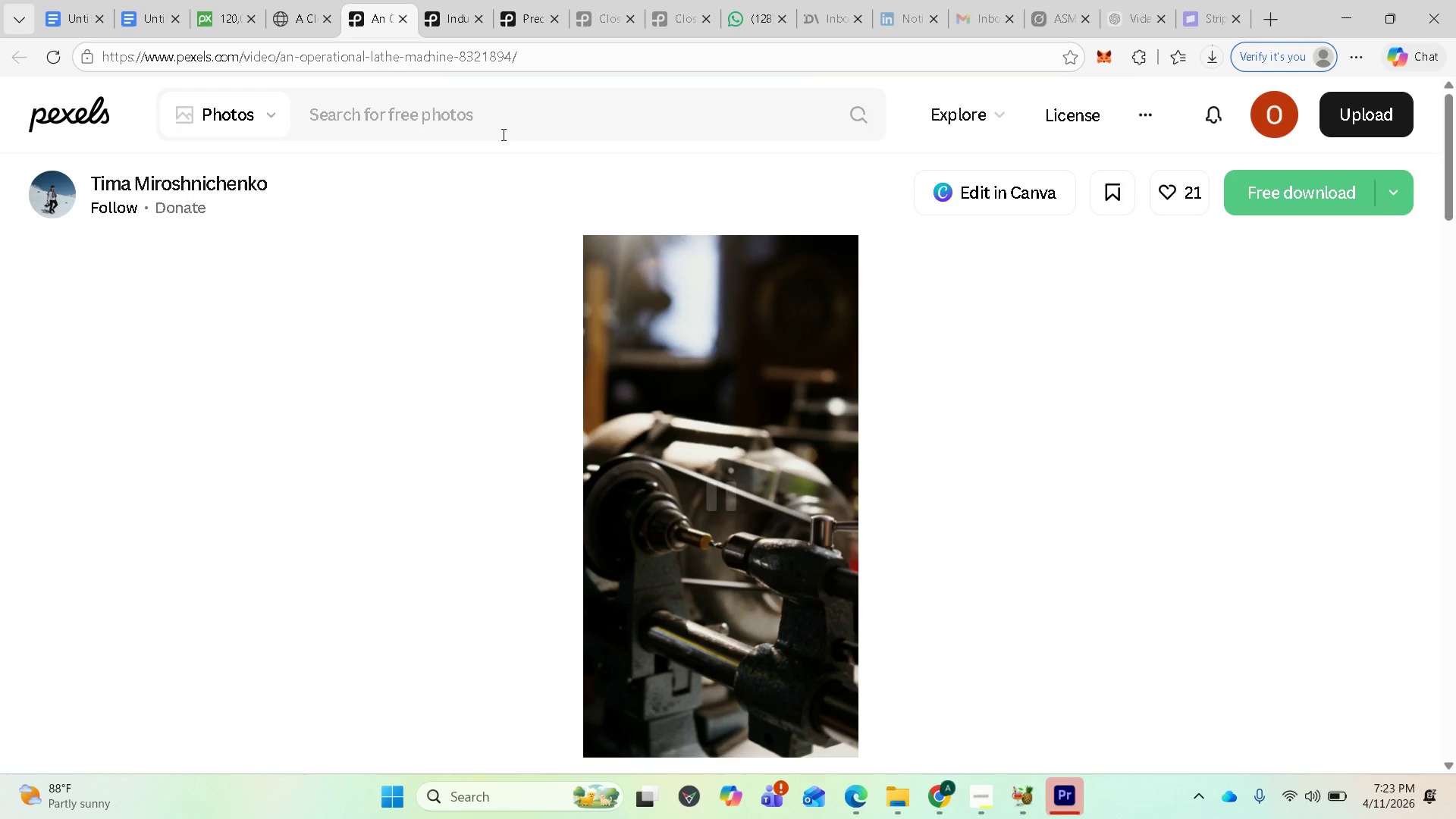 
left_click([1071, 786])
 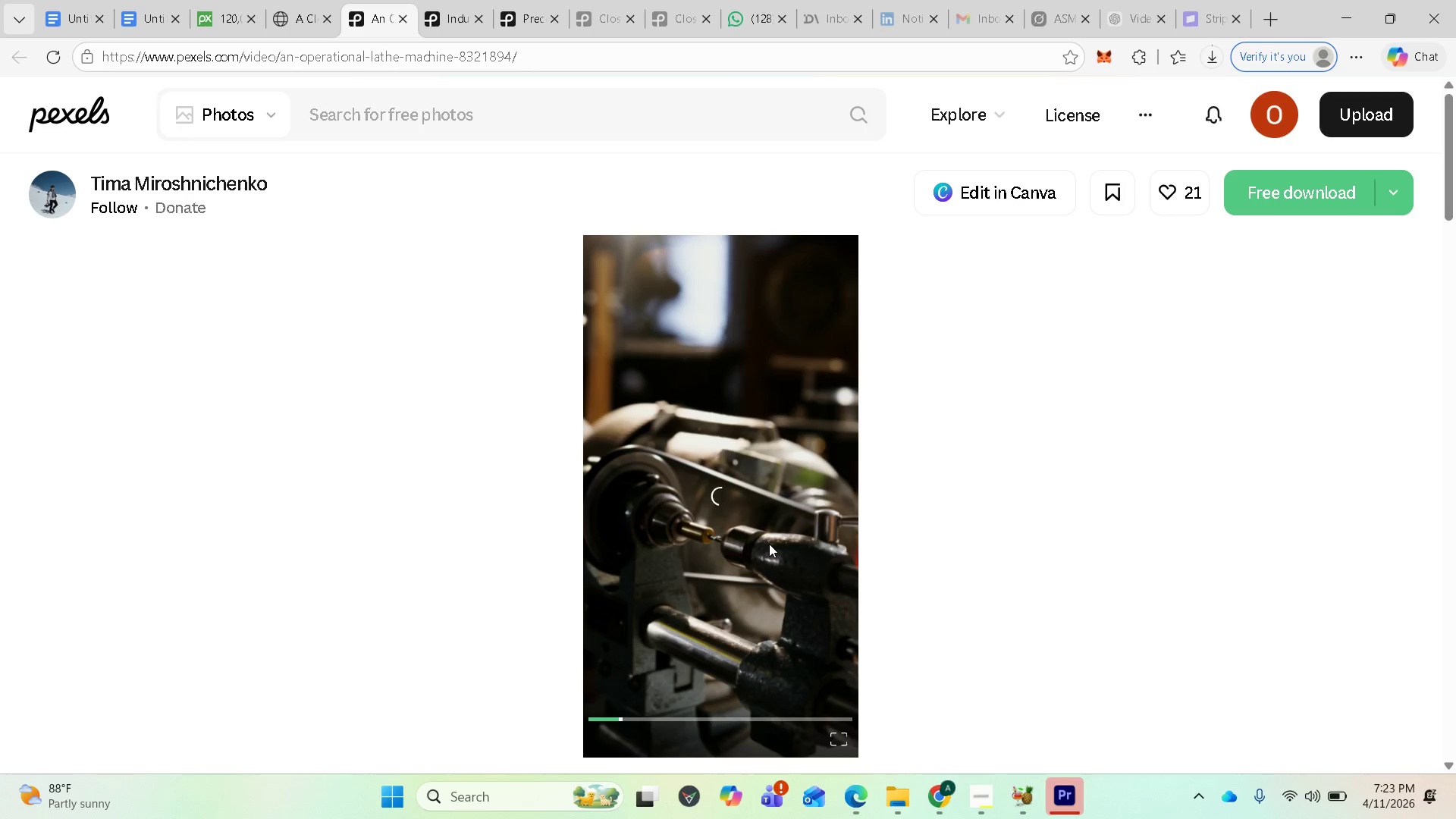 
scroll: coordinate [767, 553], scroll_direction: up, amount: 1.0
 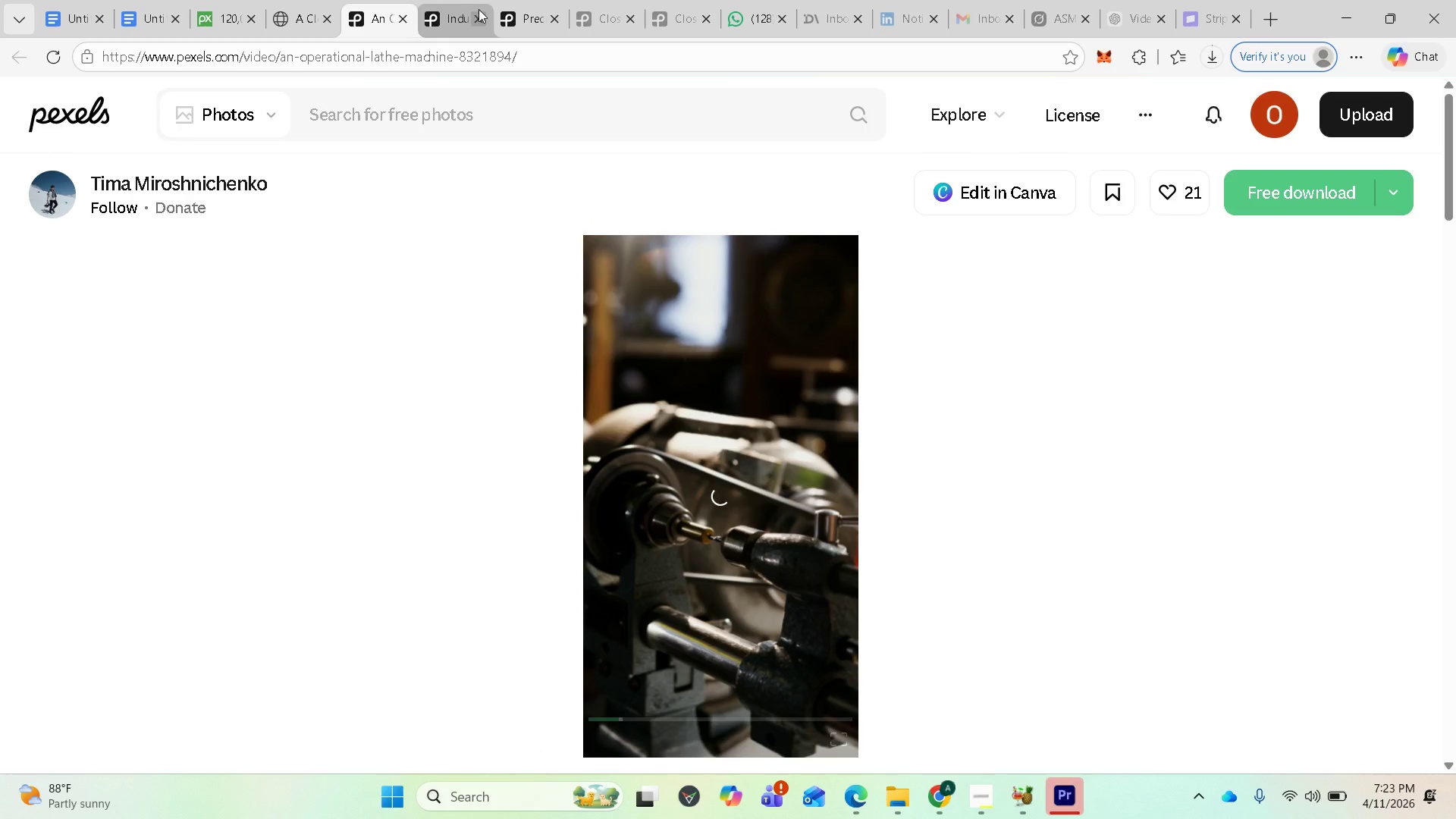 
left_click([472, 8])
 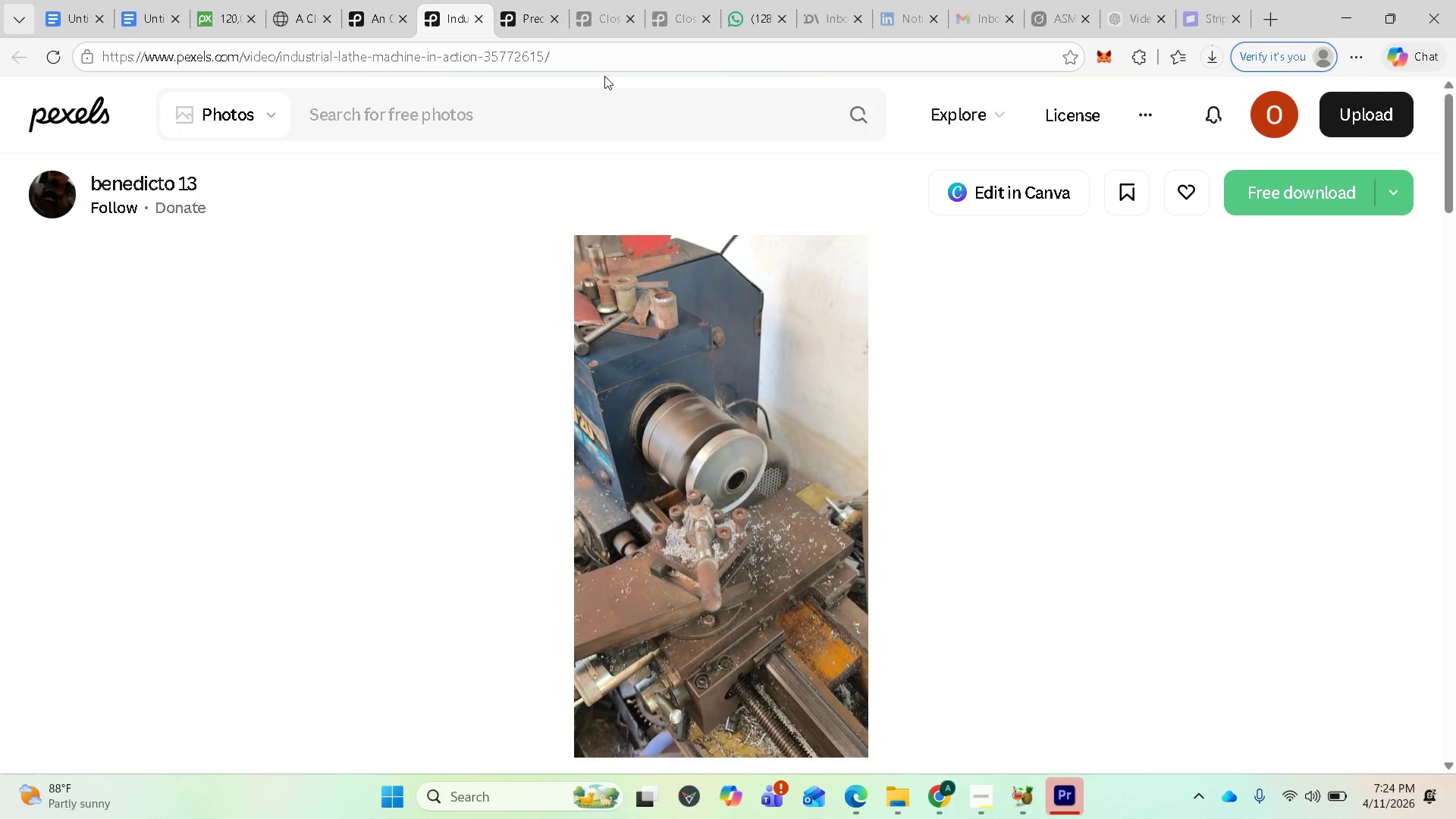 
left_click([594, 22])
 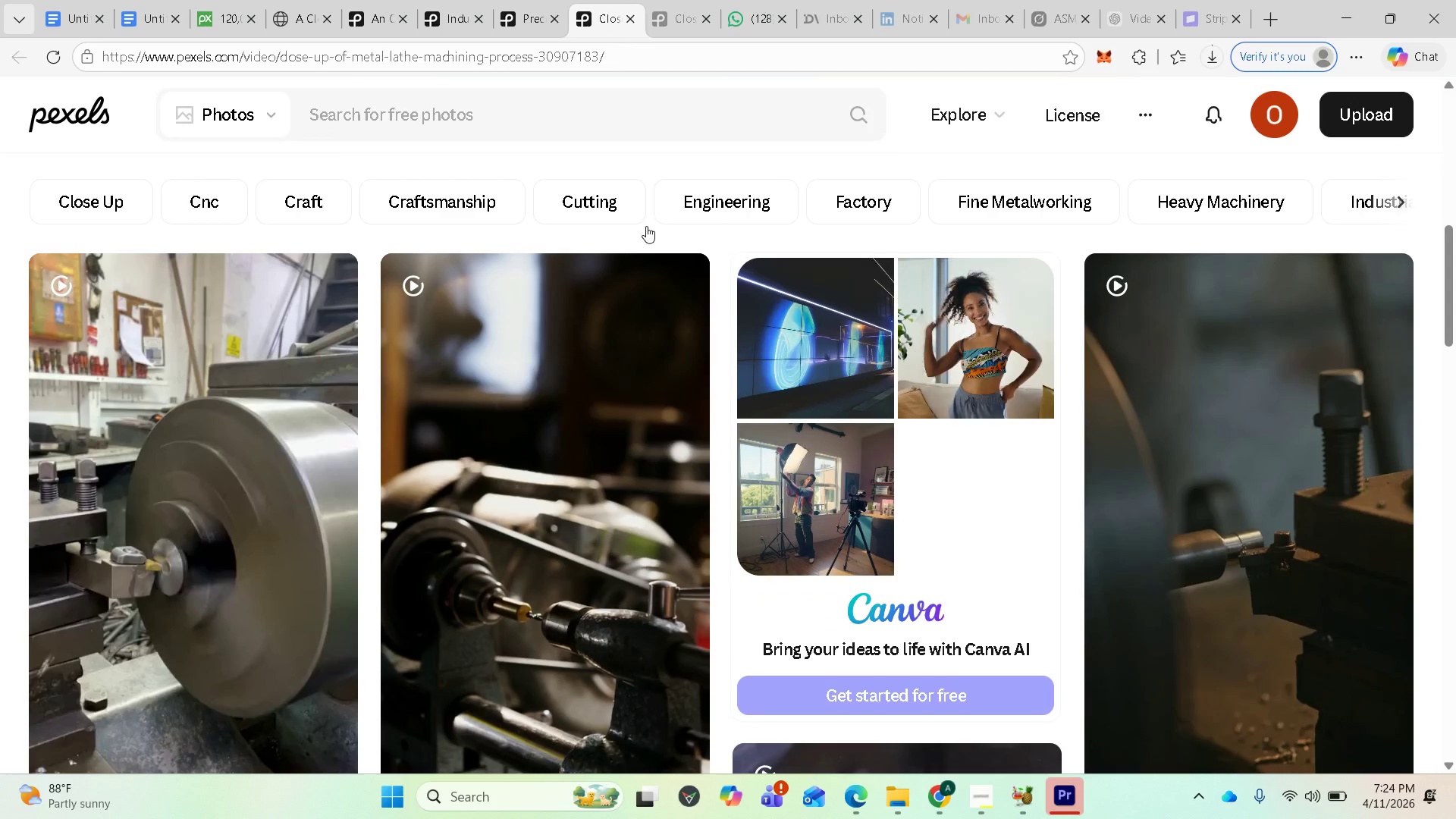 
scroll: coordinate [677, 365], scroll_direction: up, amount: 9.0
 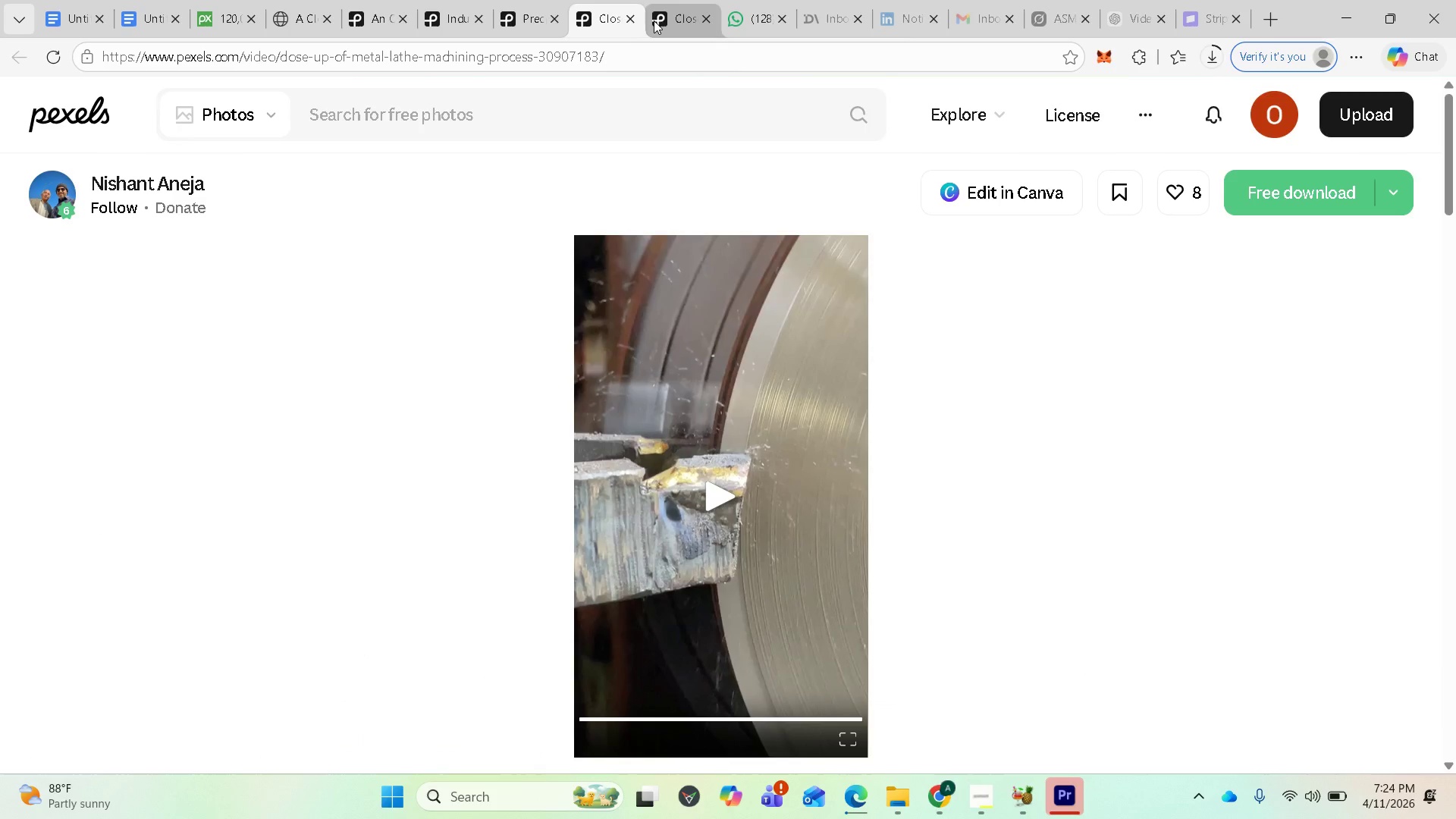 
left_click([672, 22])
 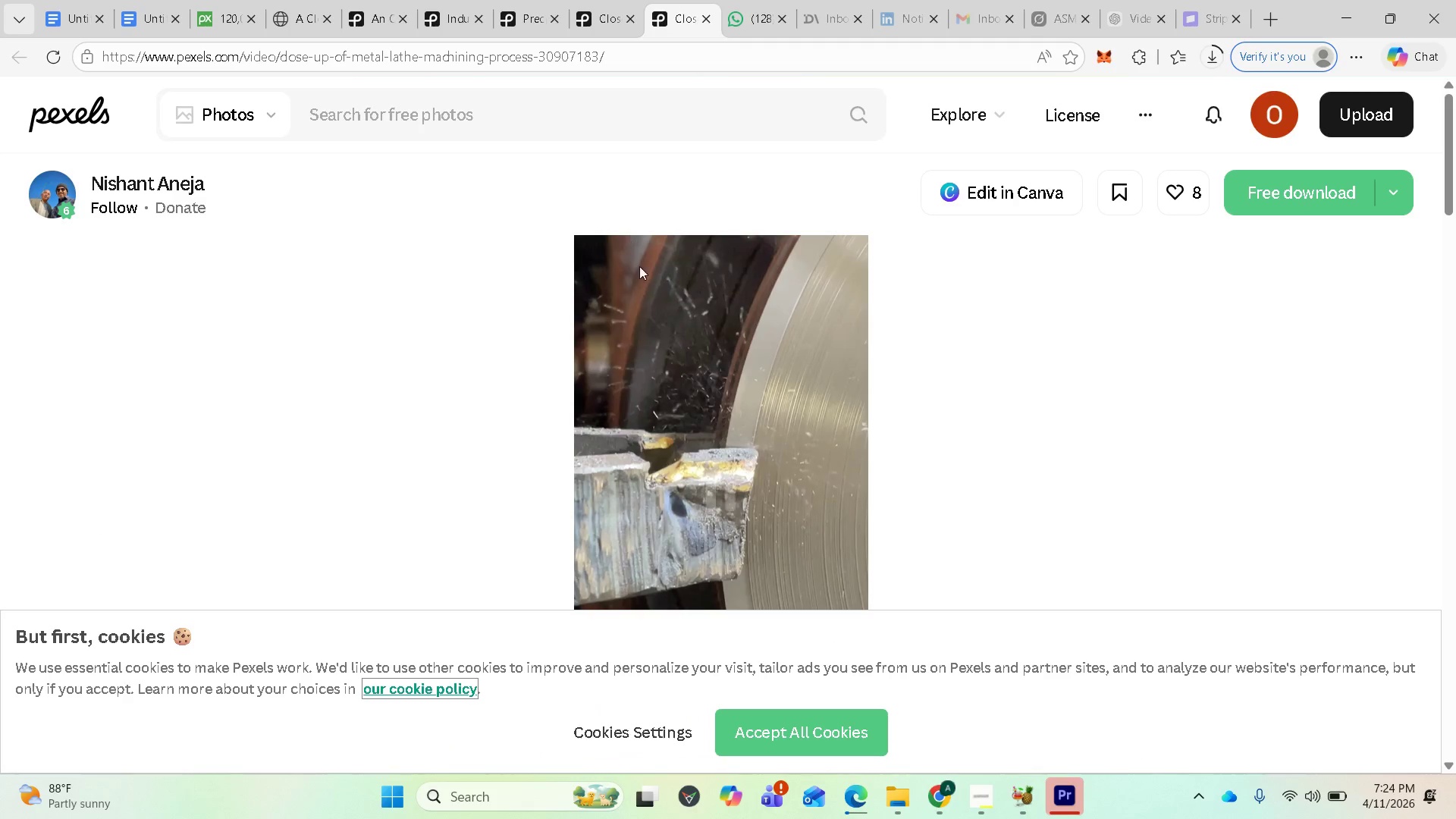 
scroll: coordinate [653, 290], scroll_direction: up, amount: 1.0
 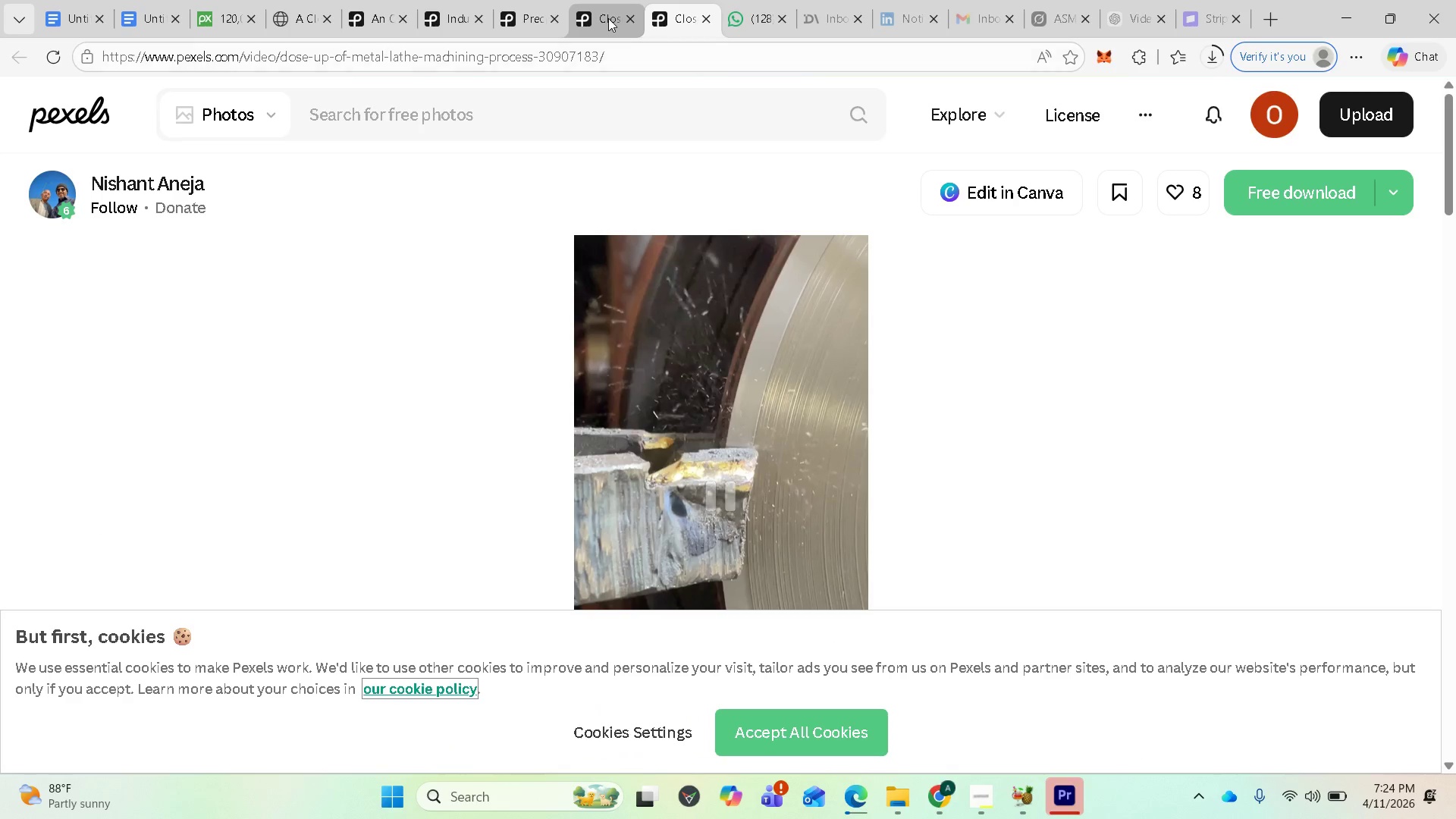 
left_click([608, 18])
 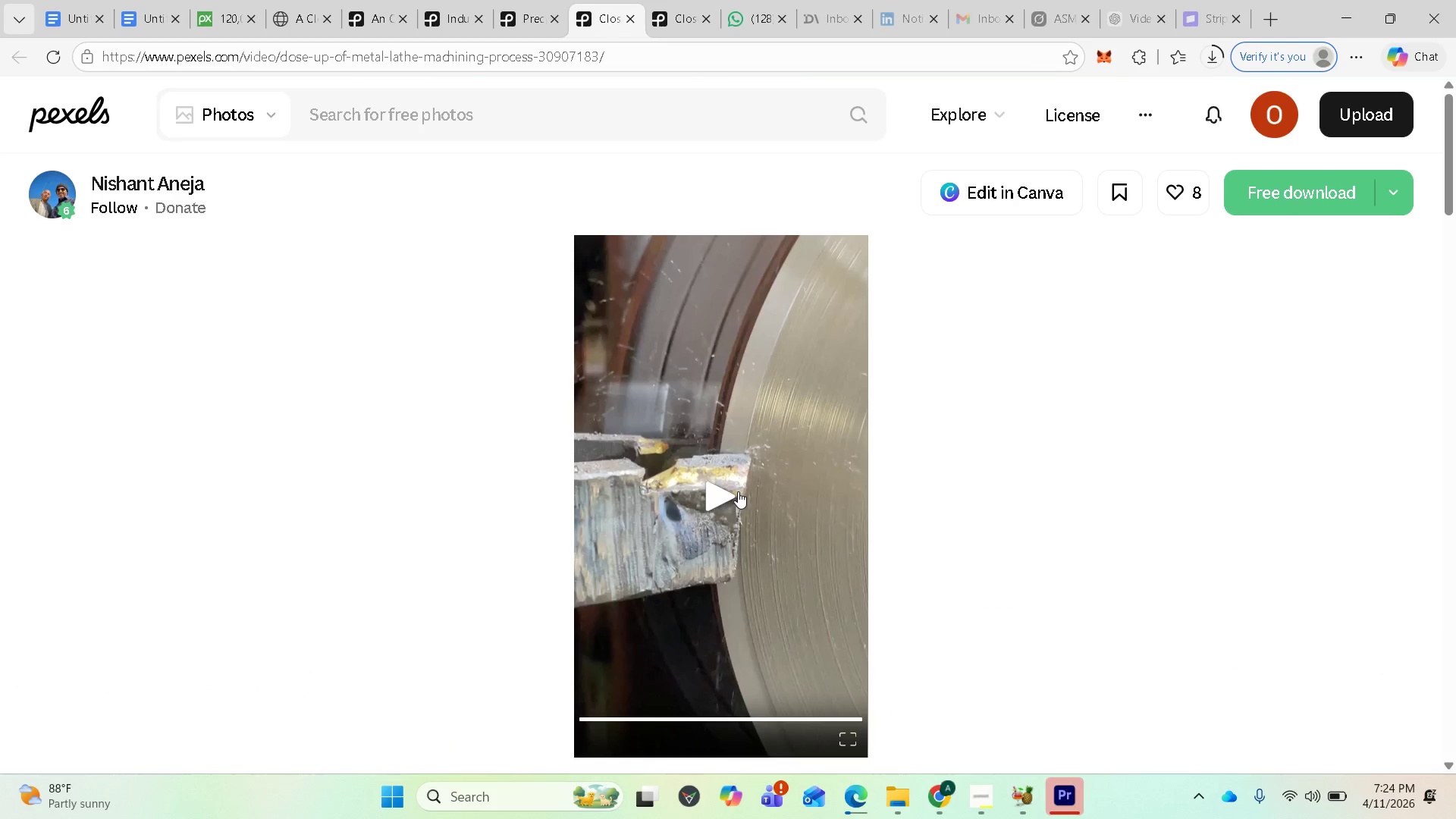 
scroll: coordinate [709, 471], scroll_direction: down, amount: 2.0
 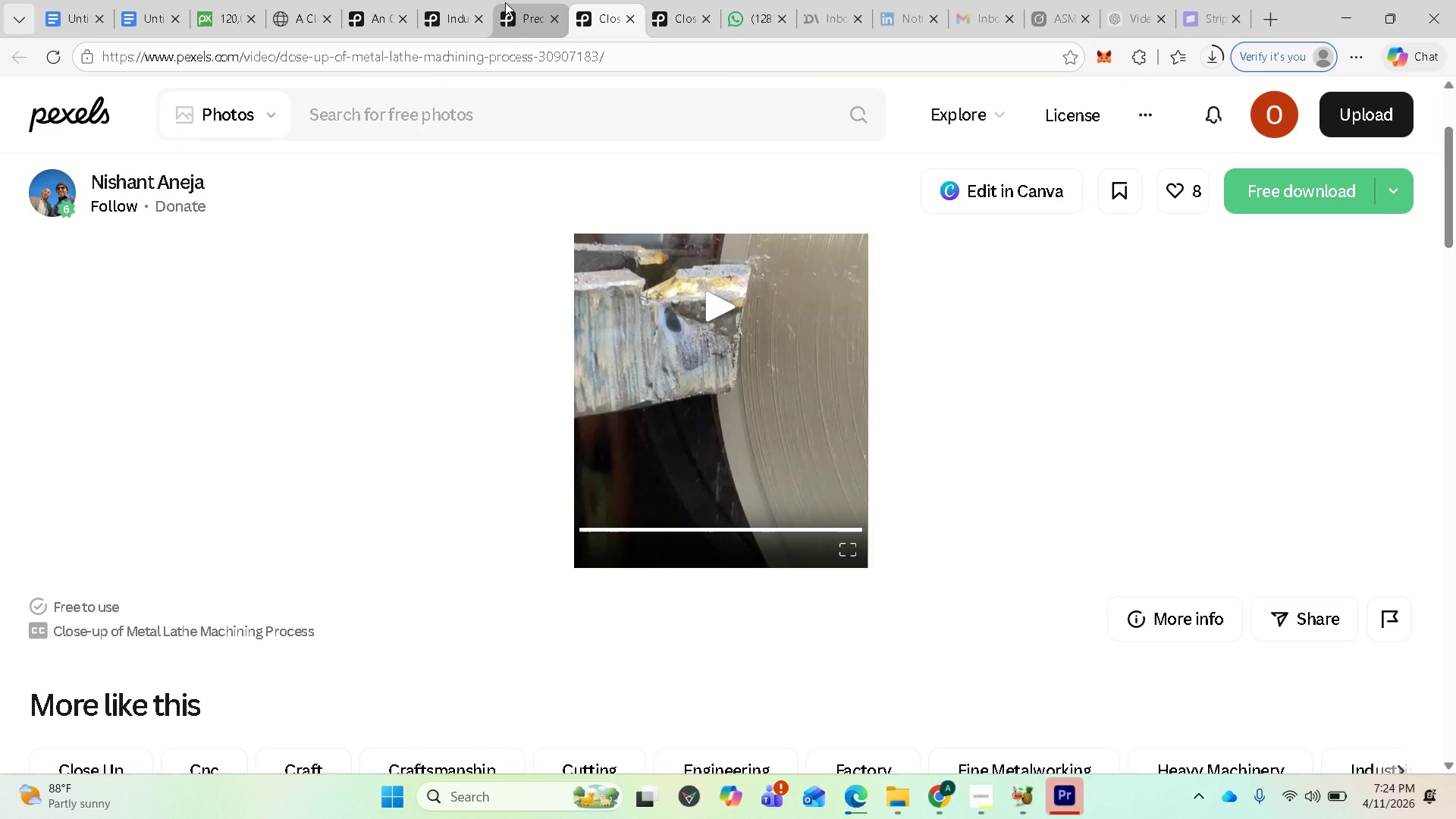 
left_click([519, 15])
 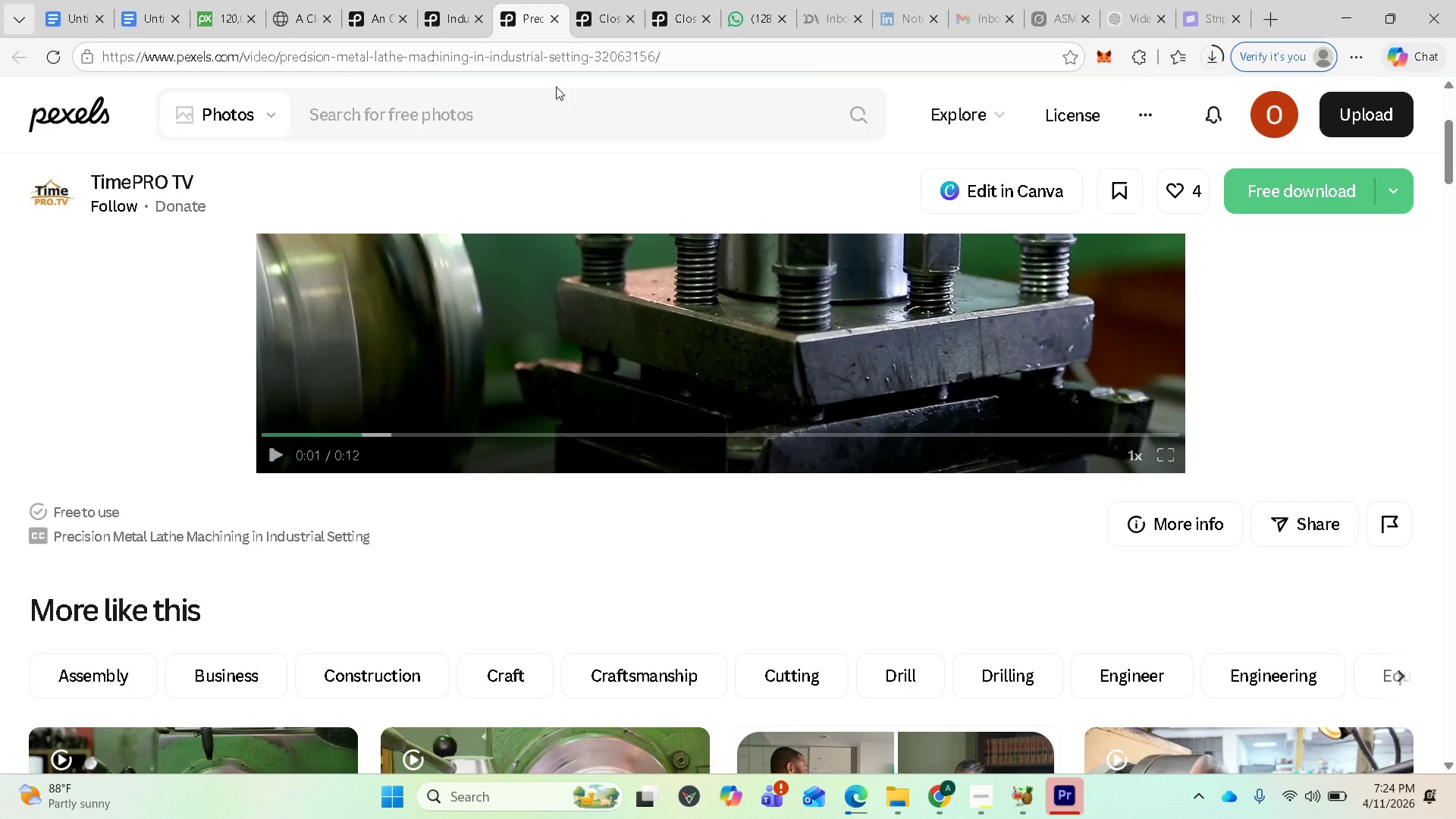 
scroll: coordinate [672, 393], scroll_direction: up, amount: 5.0
 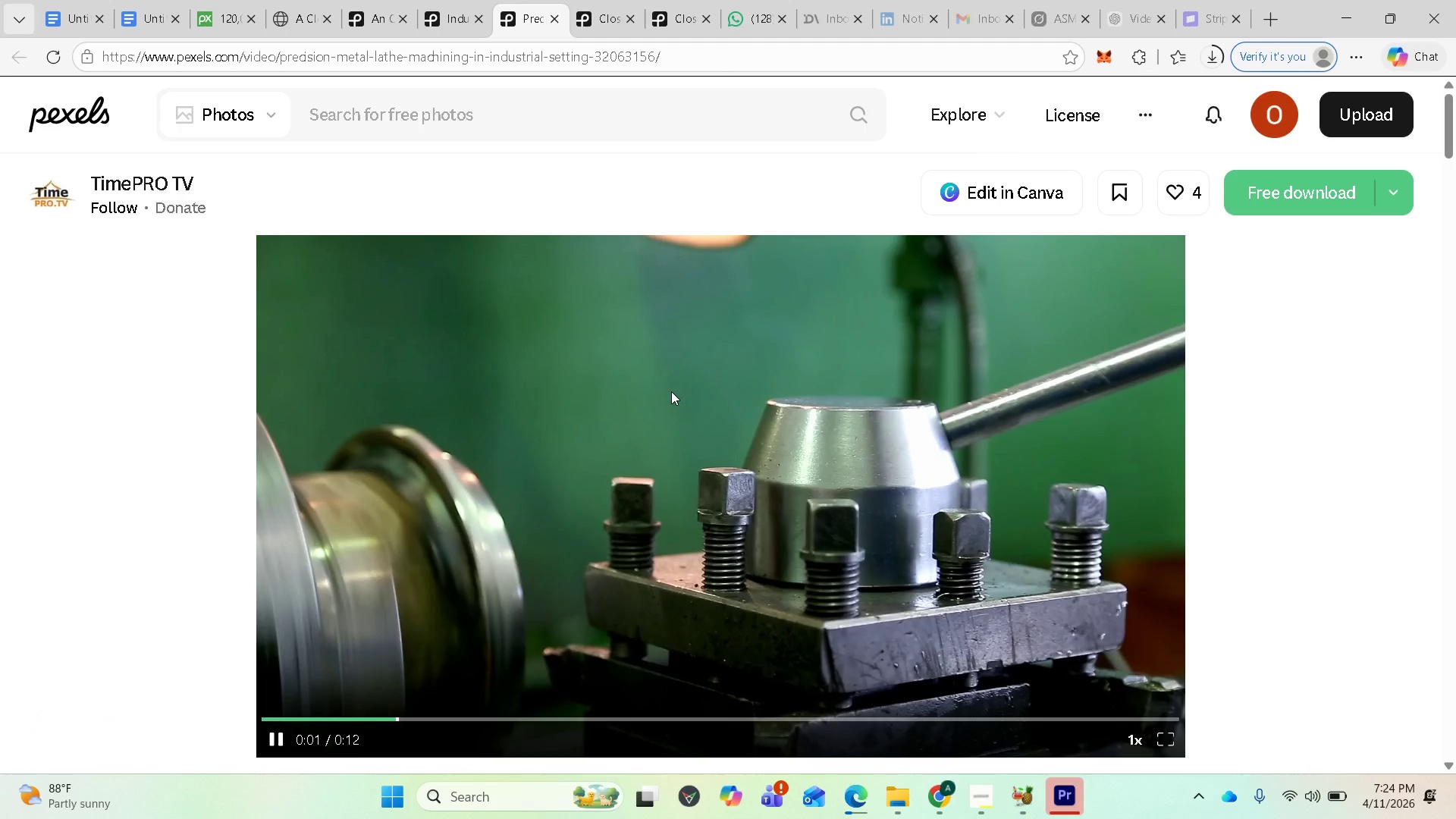 
scroll: coordinate [615, 488], scroll_direction: down, amount: 1.0
 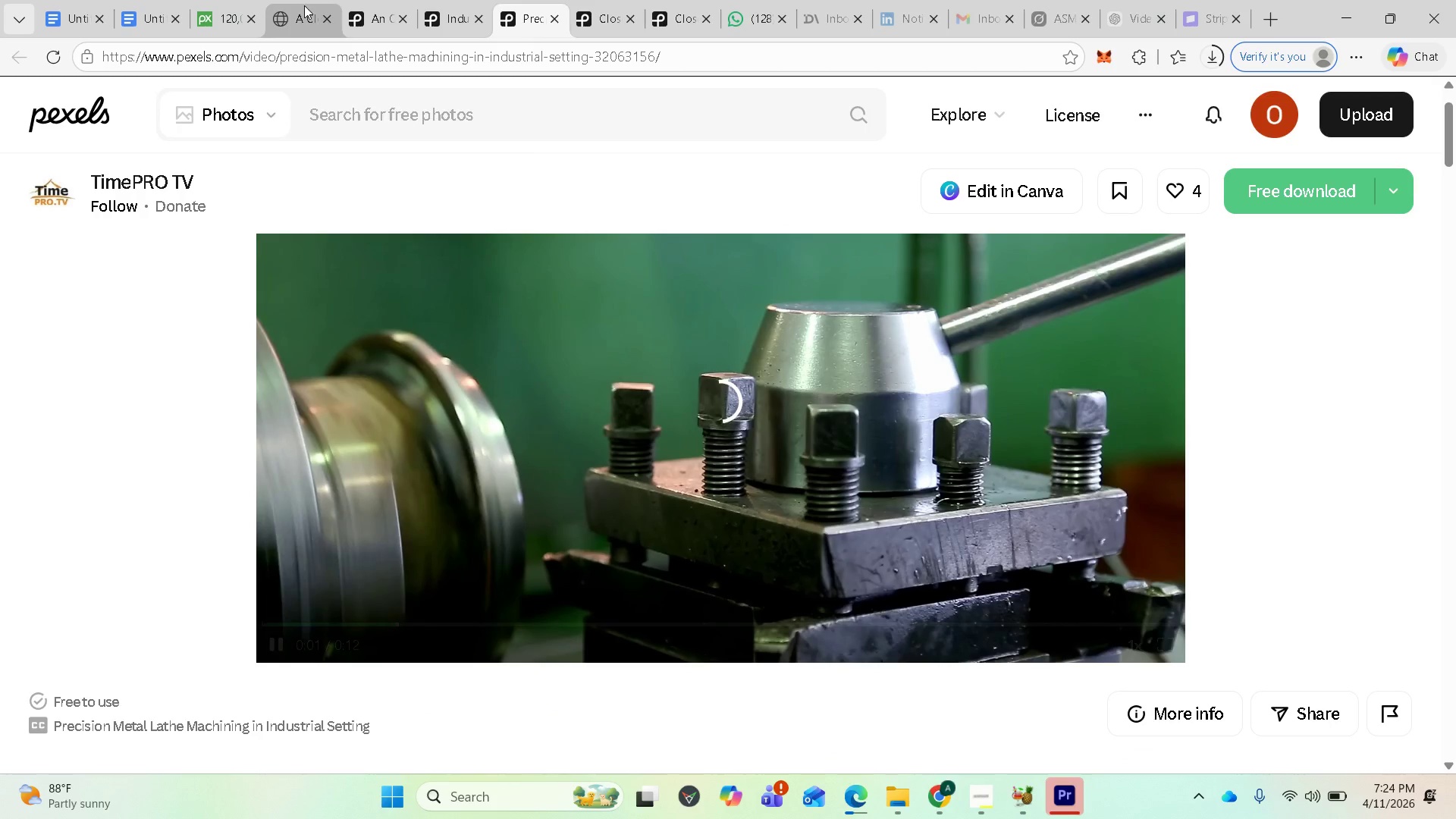 
left_click([315, 21])
 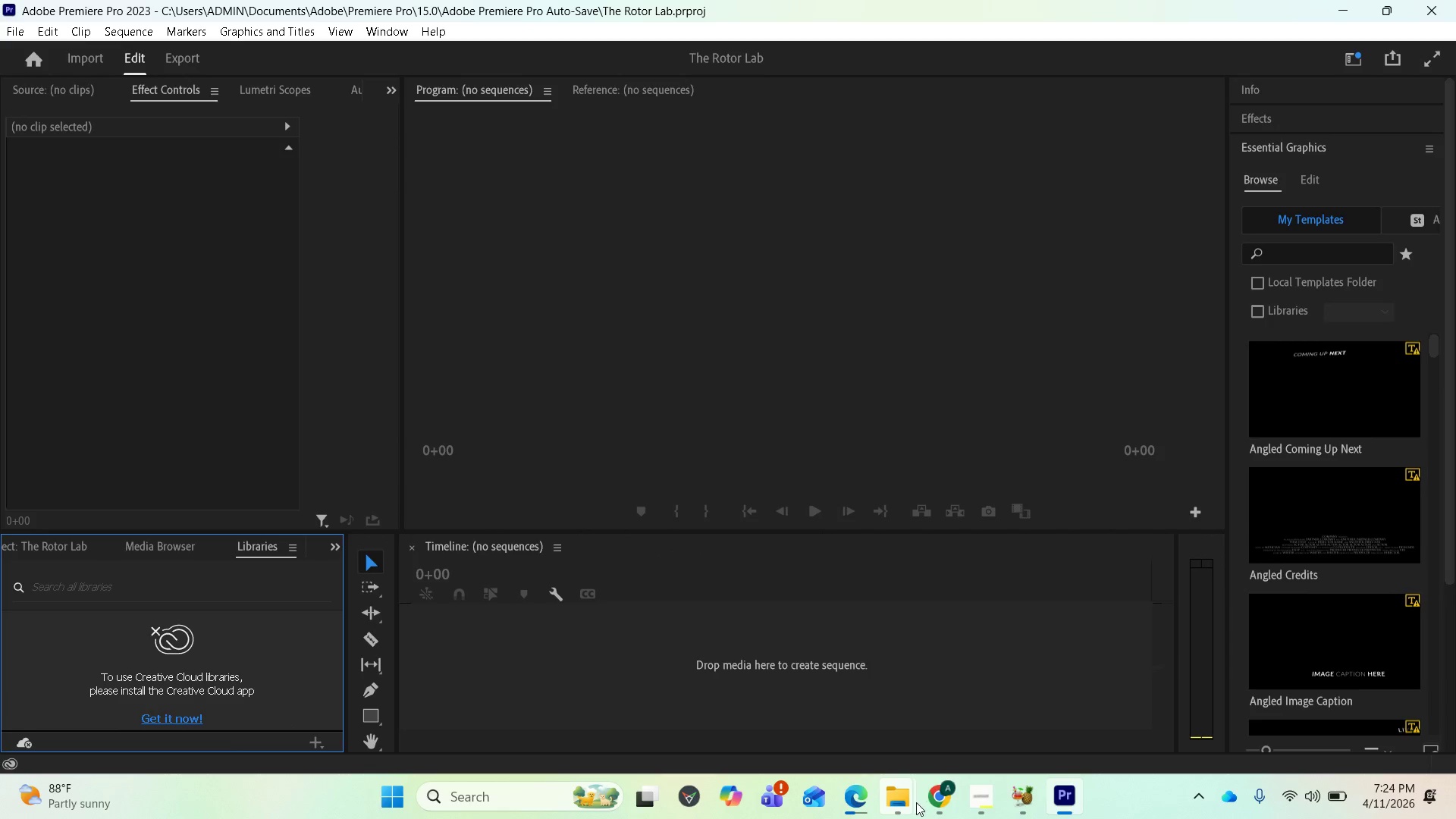 
left_click([856, 808])
 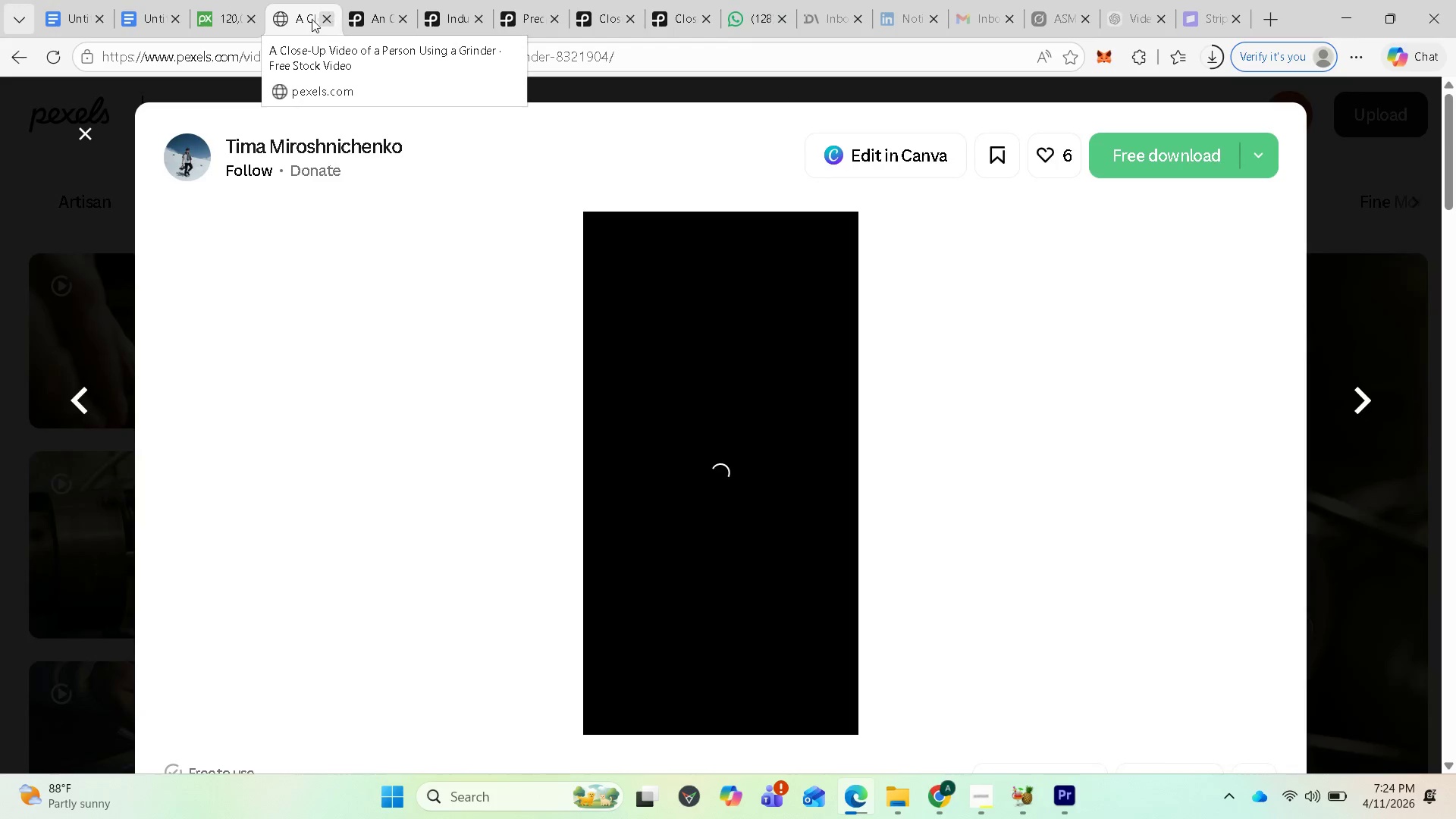 
left_click([297, 20])
 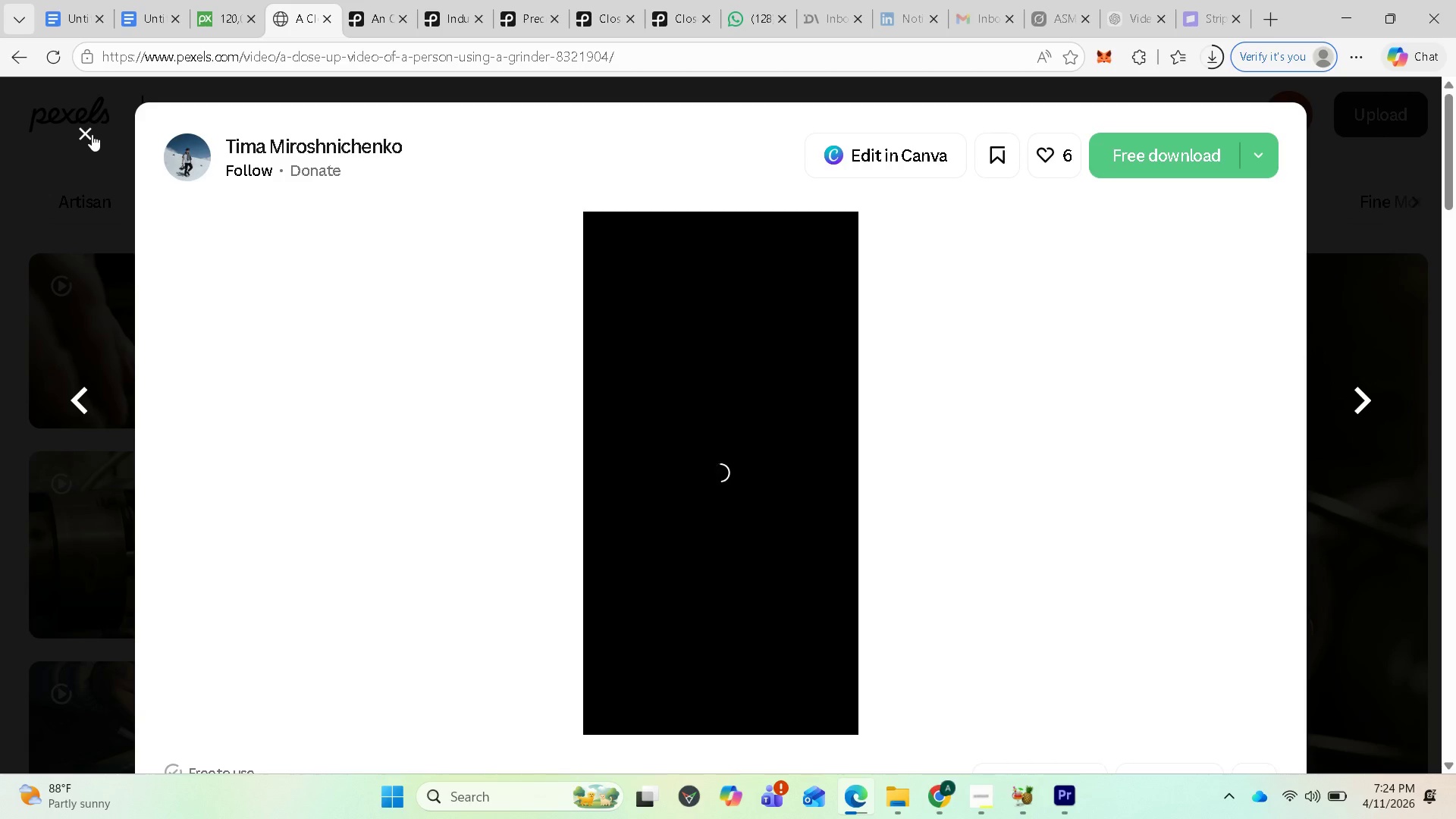 
scroll: coordinate [720, 382], scroll_direction: down, amount: 9.0
 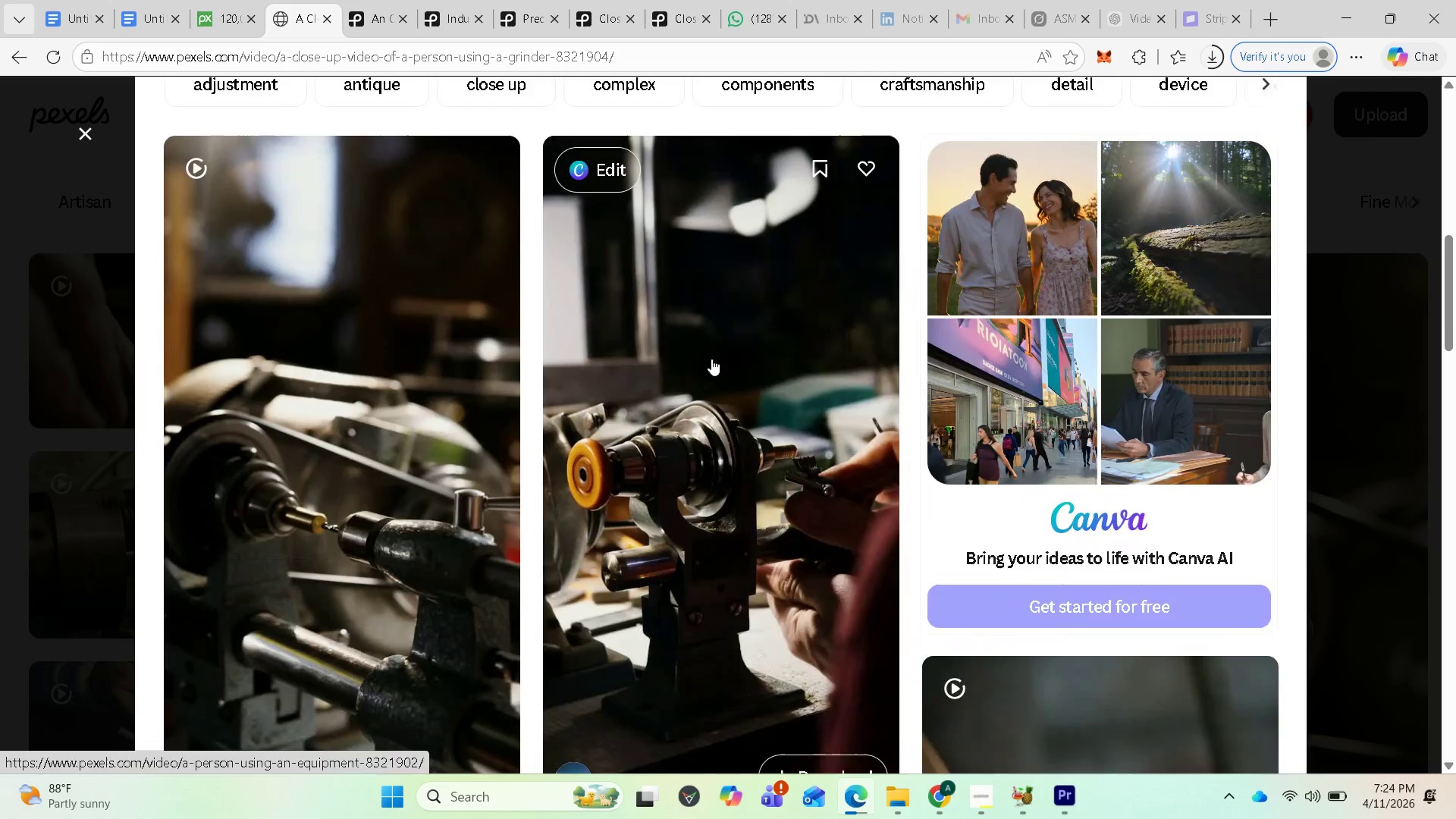 
scroll: coordinate [789, 306], scroll_direction: up, amount: 11.0
 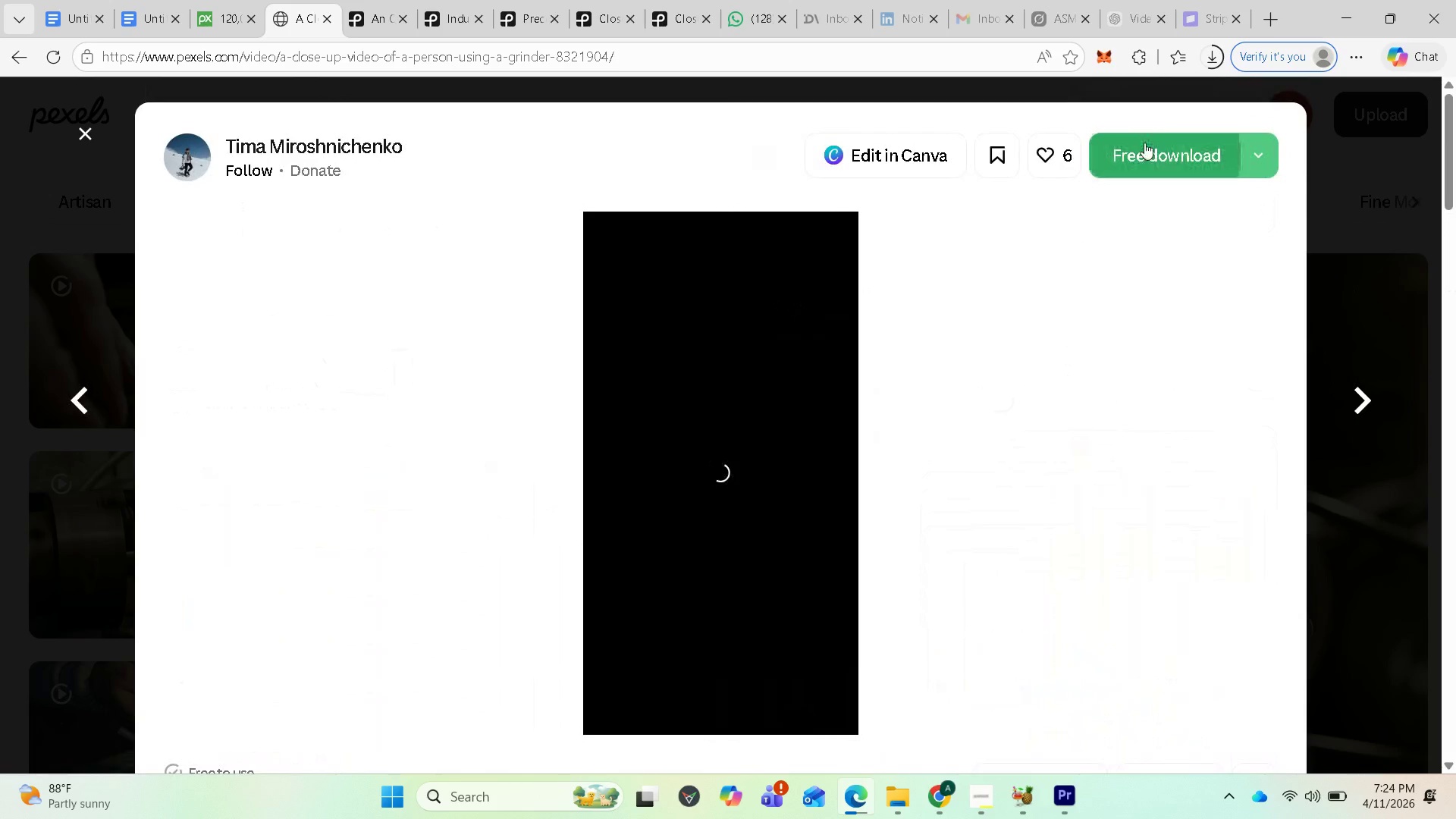 
left_click([1144, 143])
 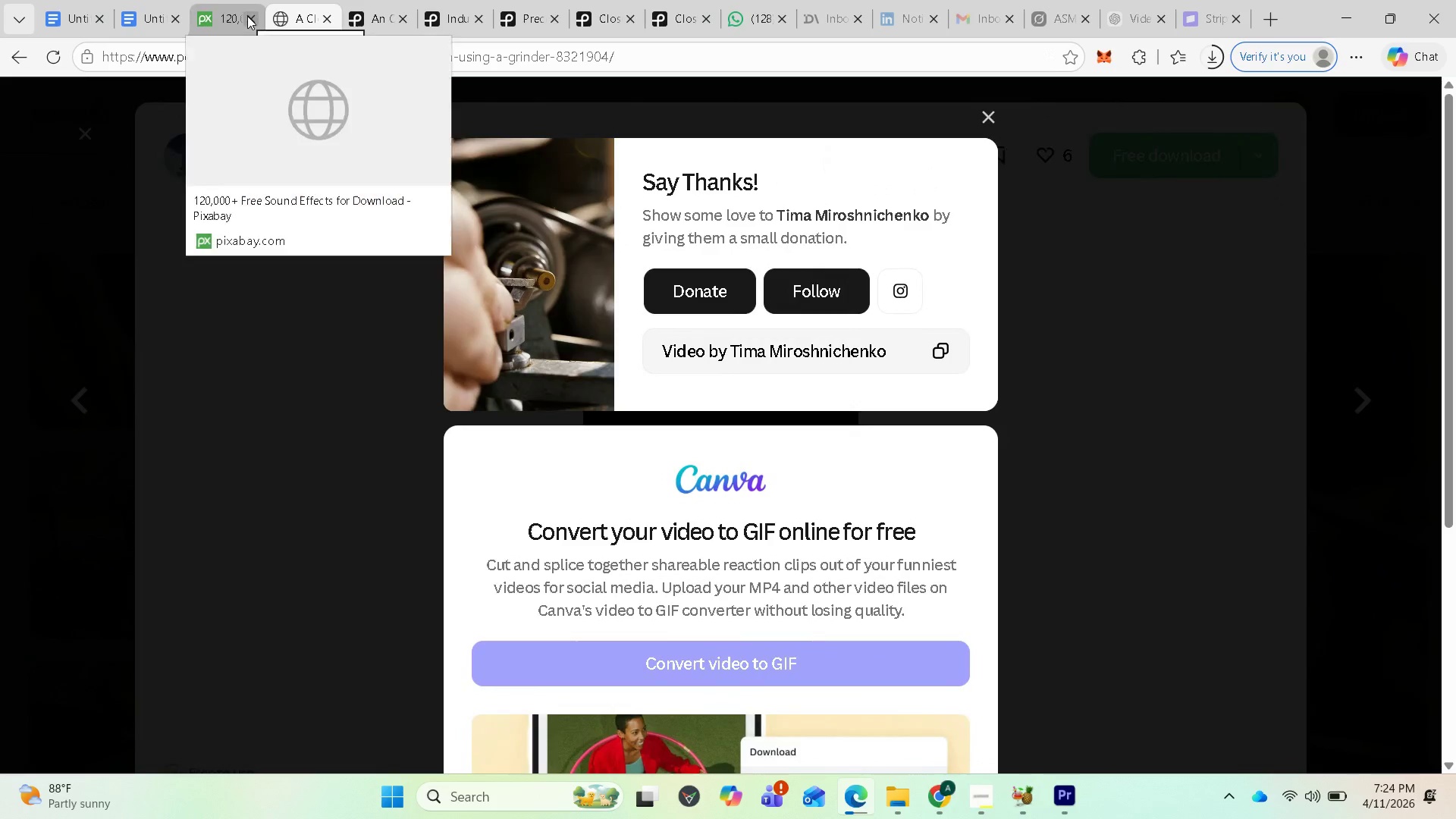 
left_click([368, 18])
 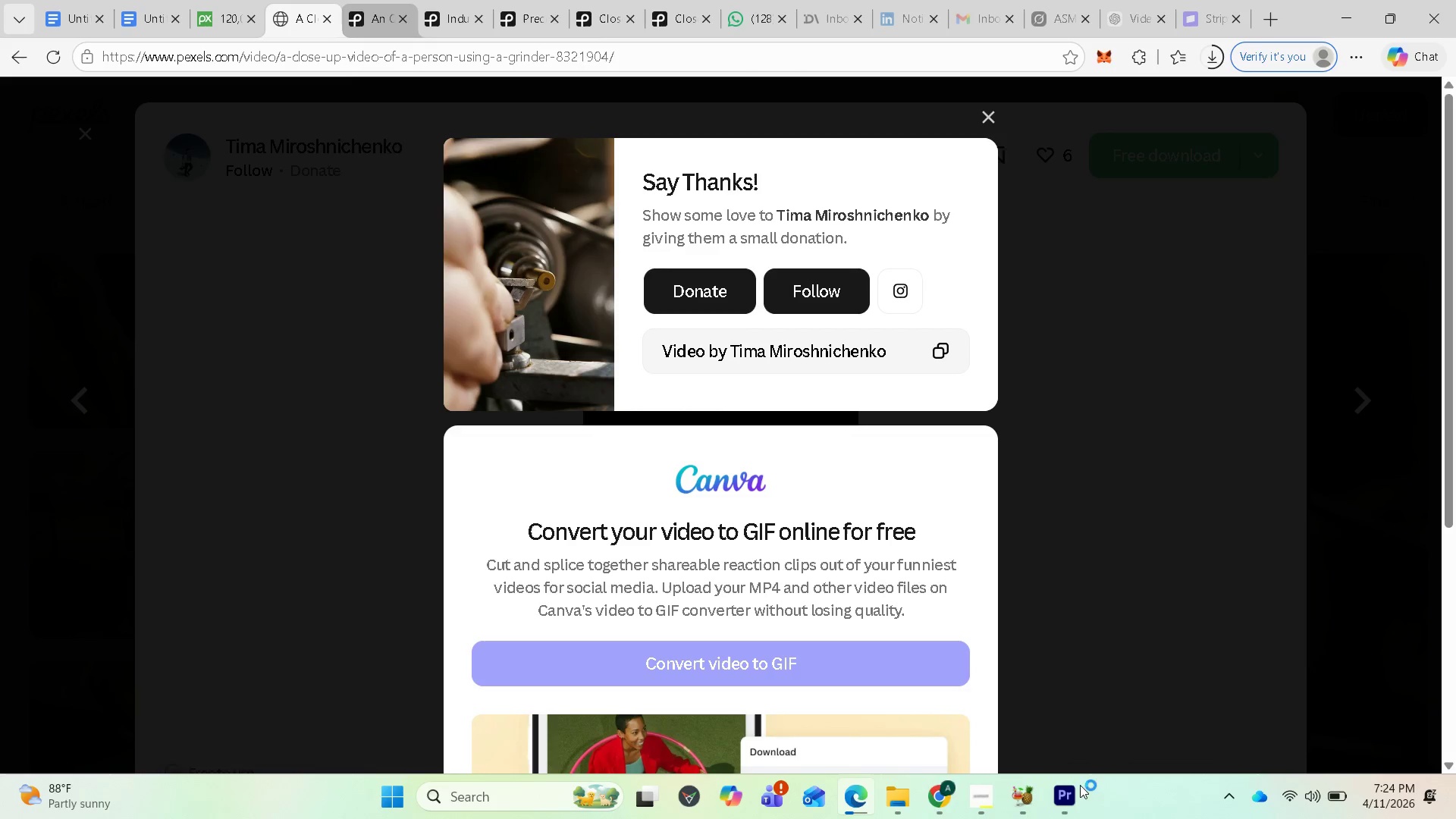 
left_click([1071, 795])
 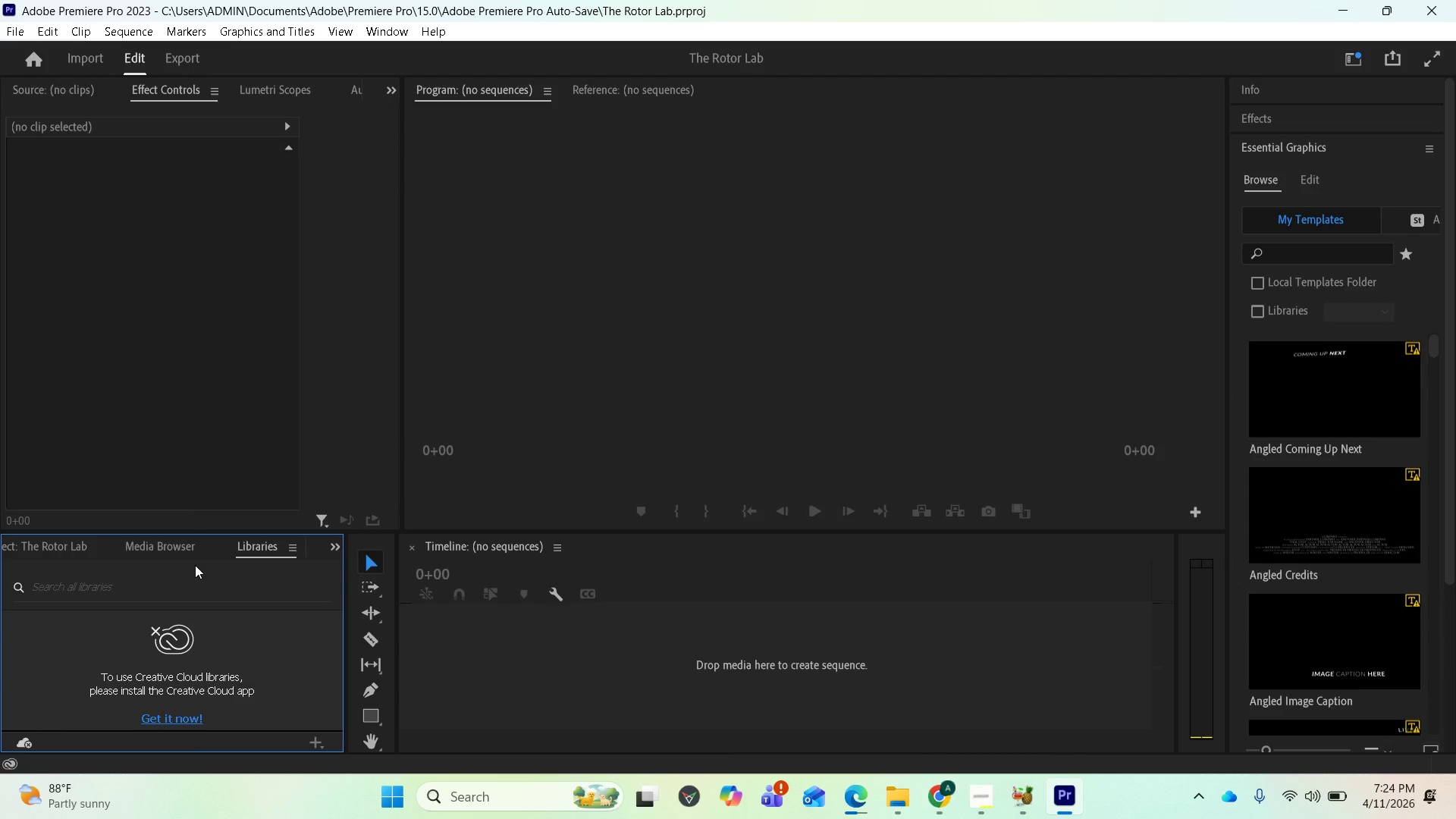 
left_click_drag(start_coordinate=[191, 533], to_coordinate=[222, 438])
 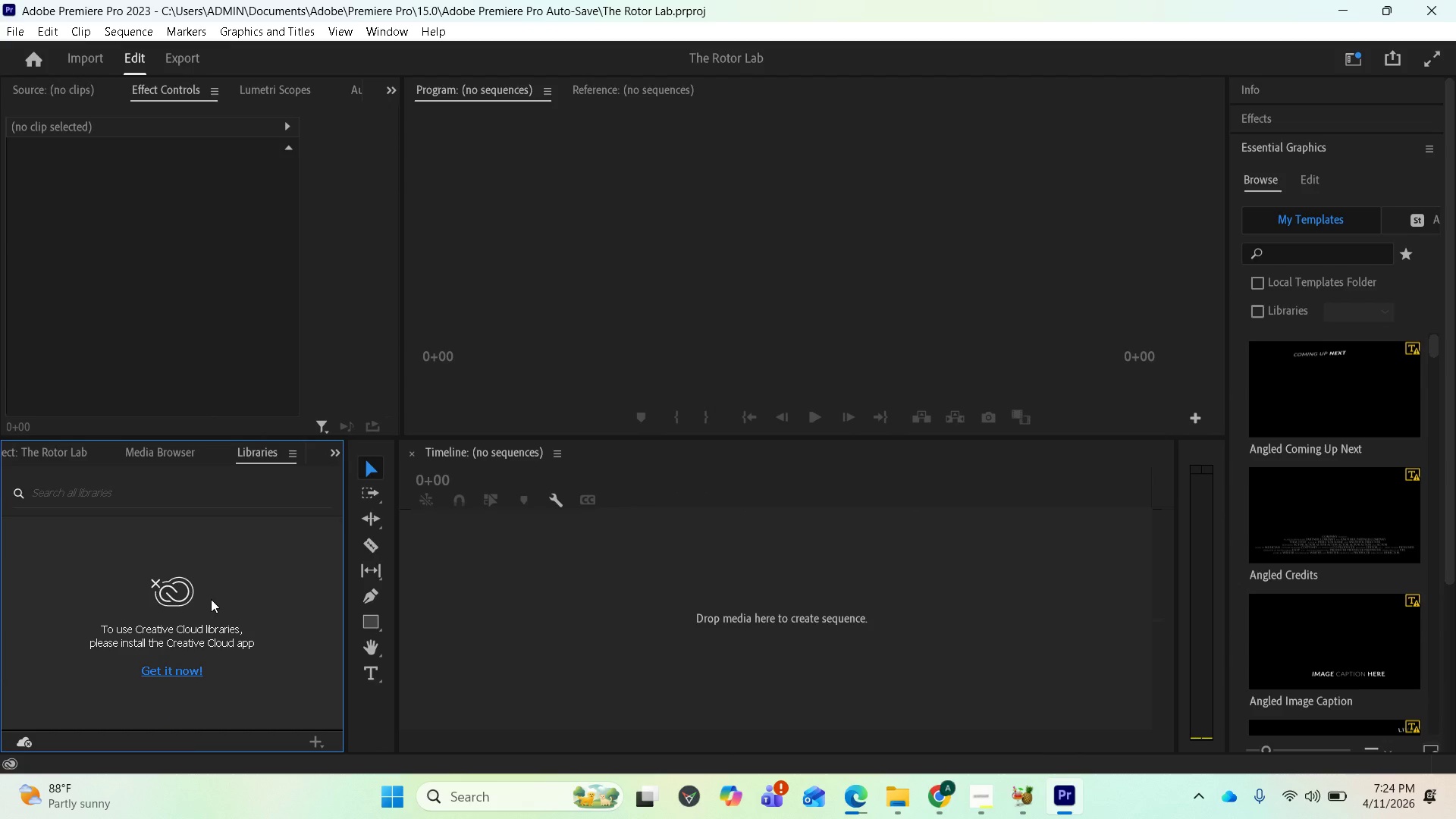 
right_click([211, 599])
 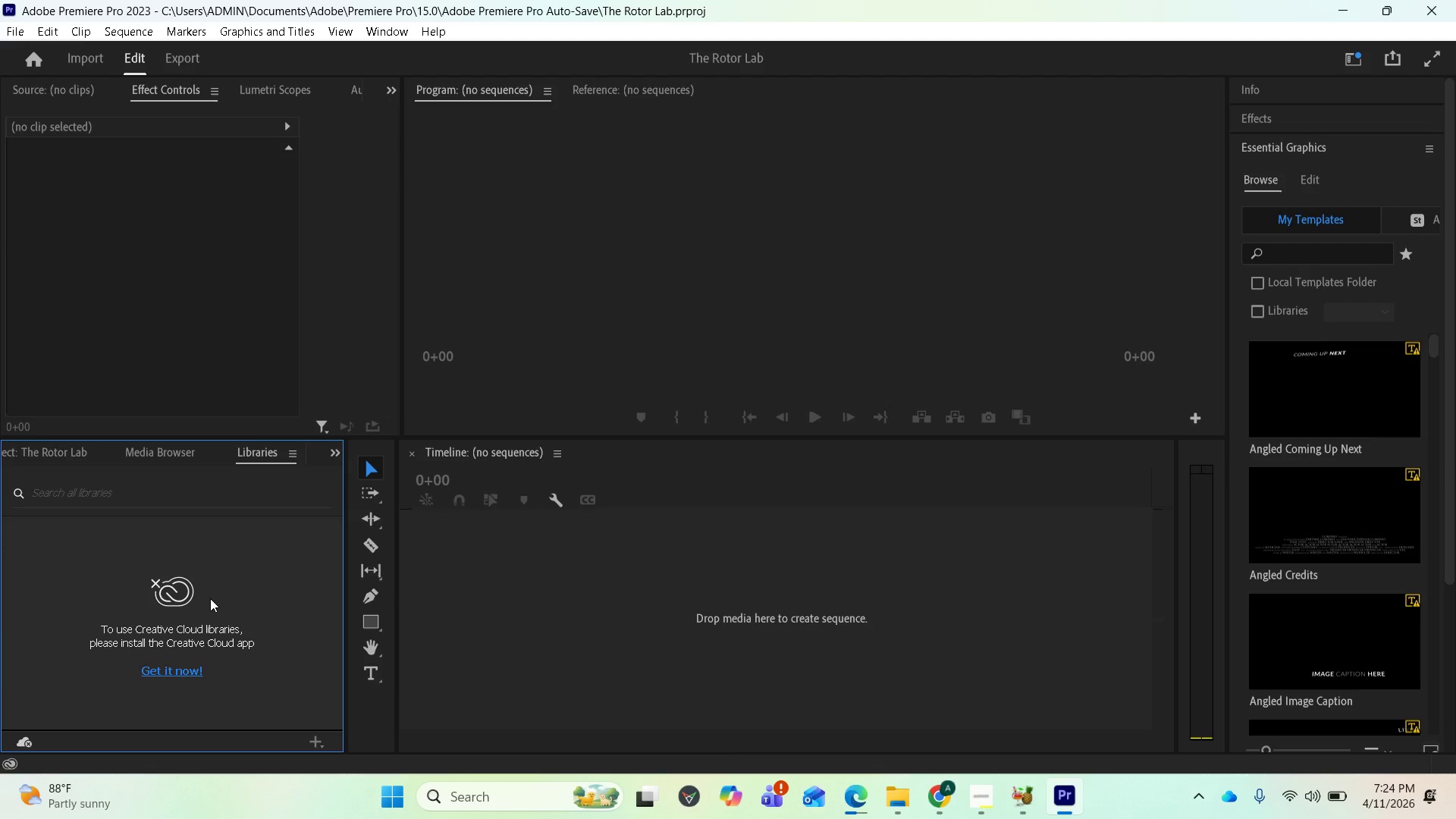 
right_click([210, 598])
 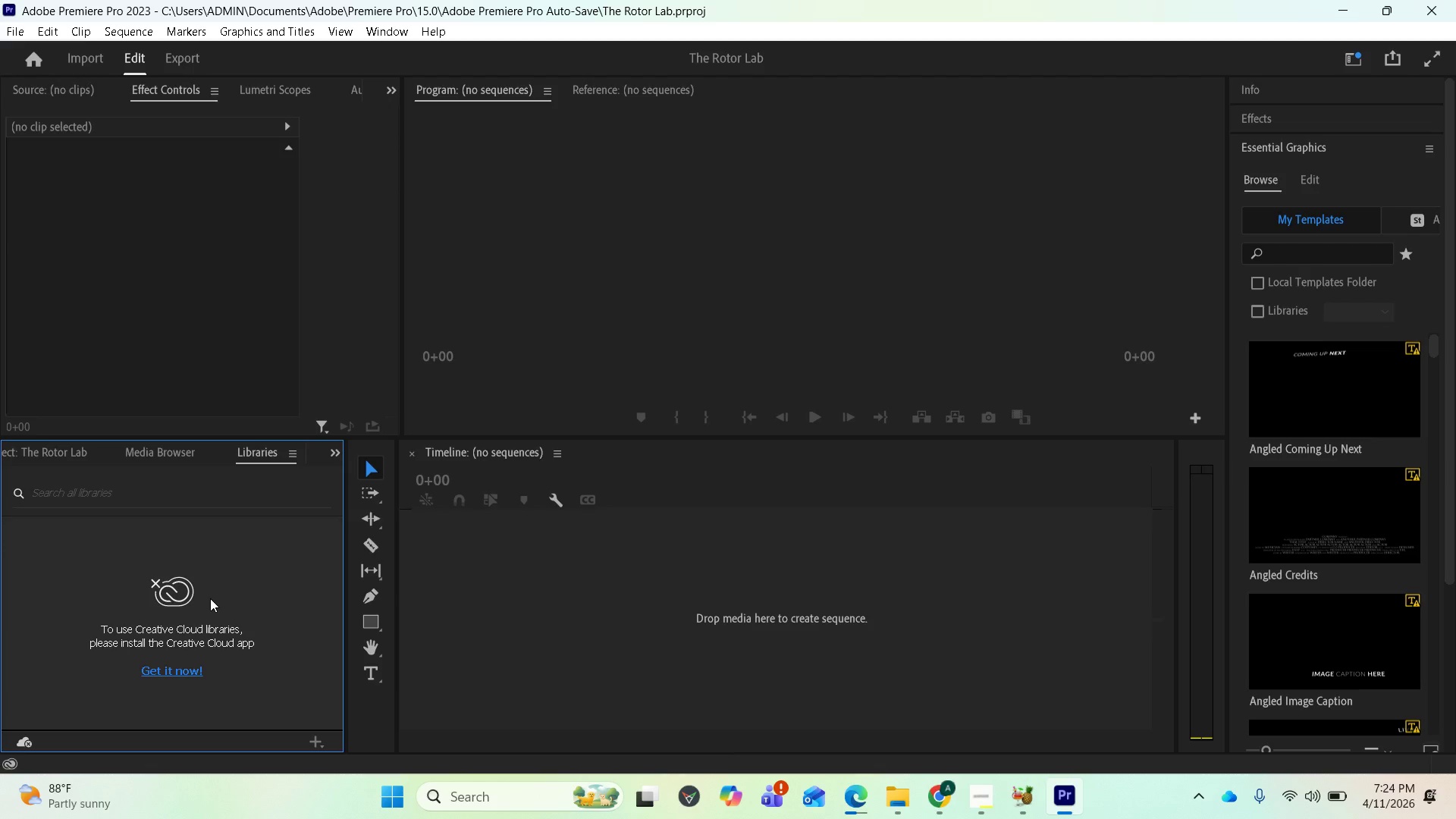 
right_click([210, 598])
 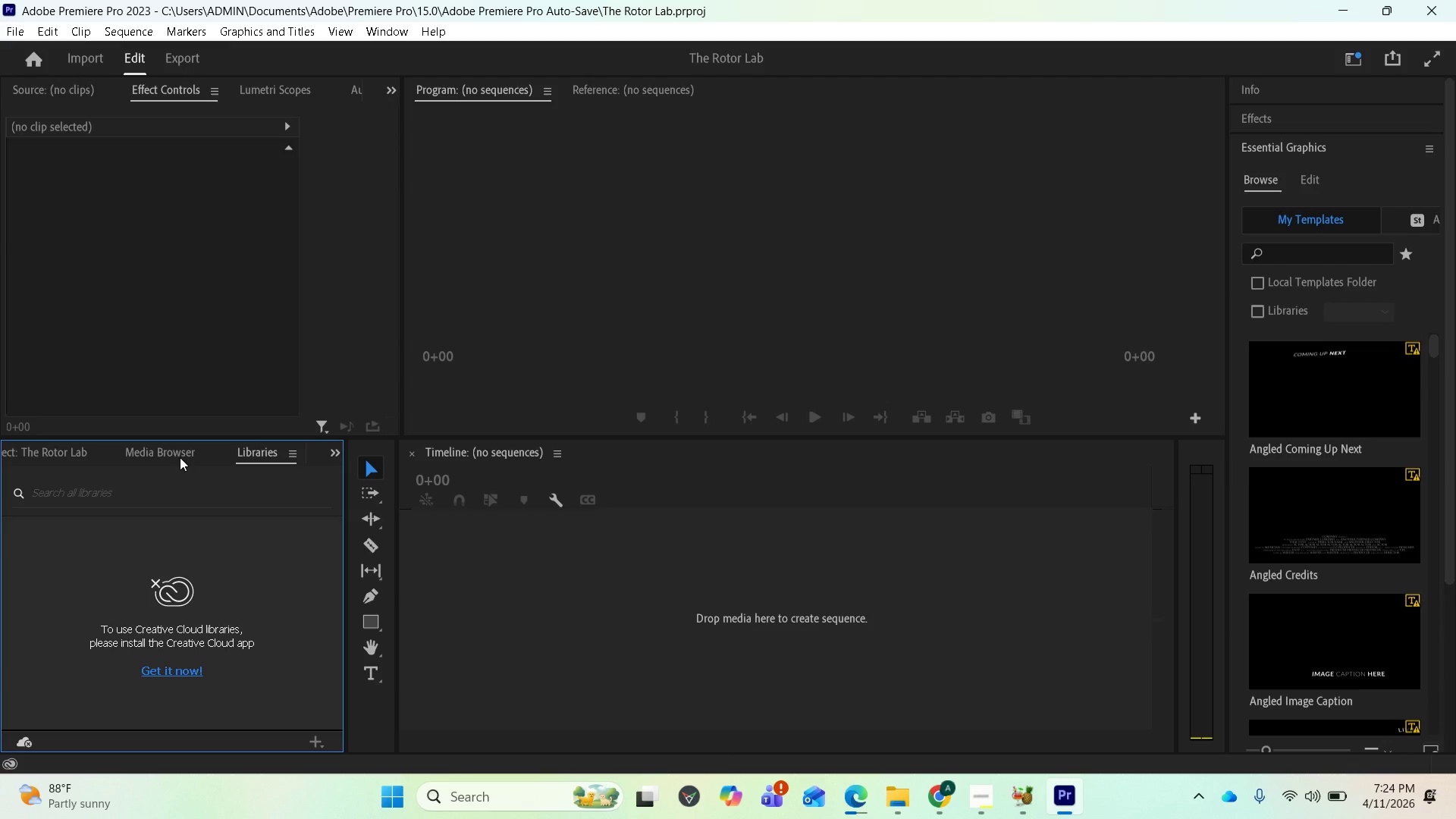 
scroll: coordinate [174, 457], scroll_direction: up, amount: 2.0
 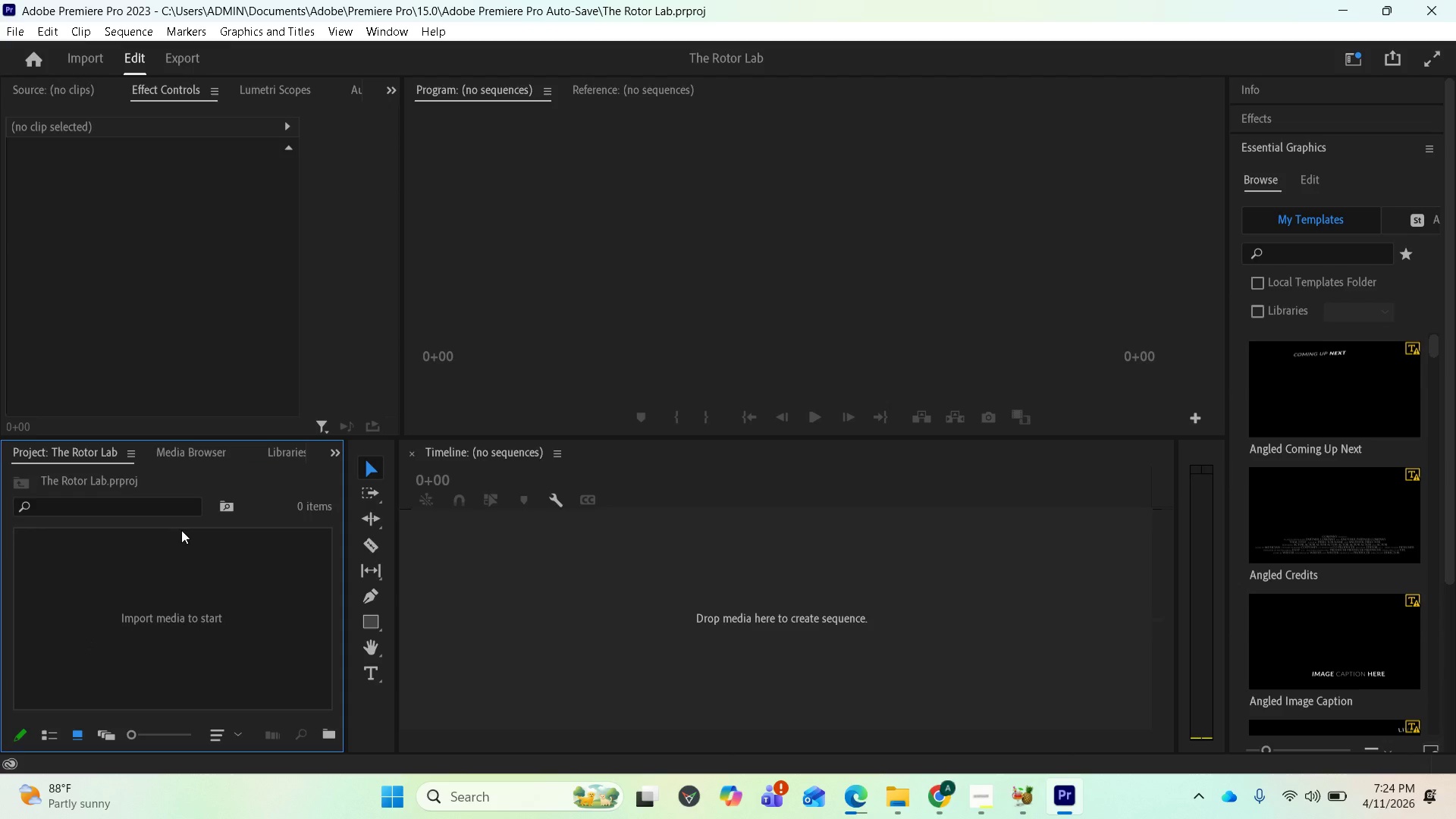 
mouse_move([208, 584])
 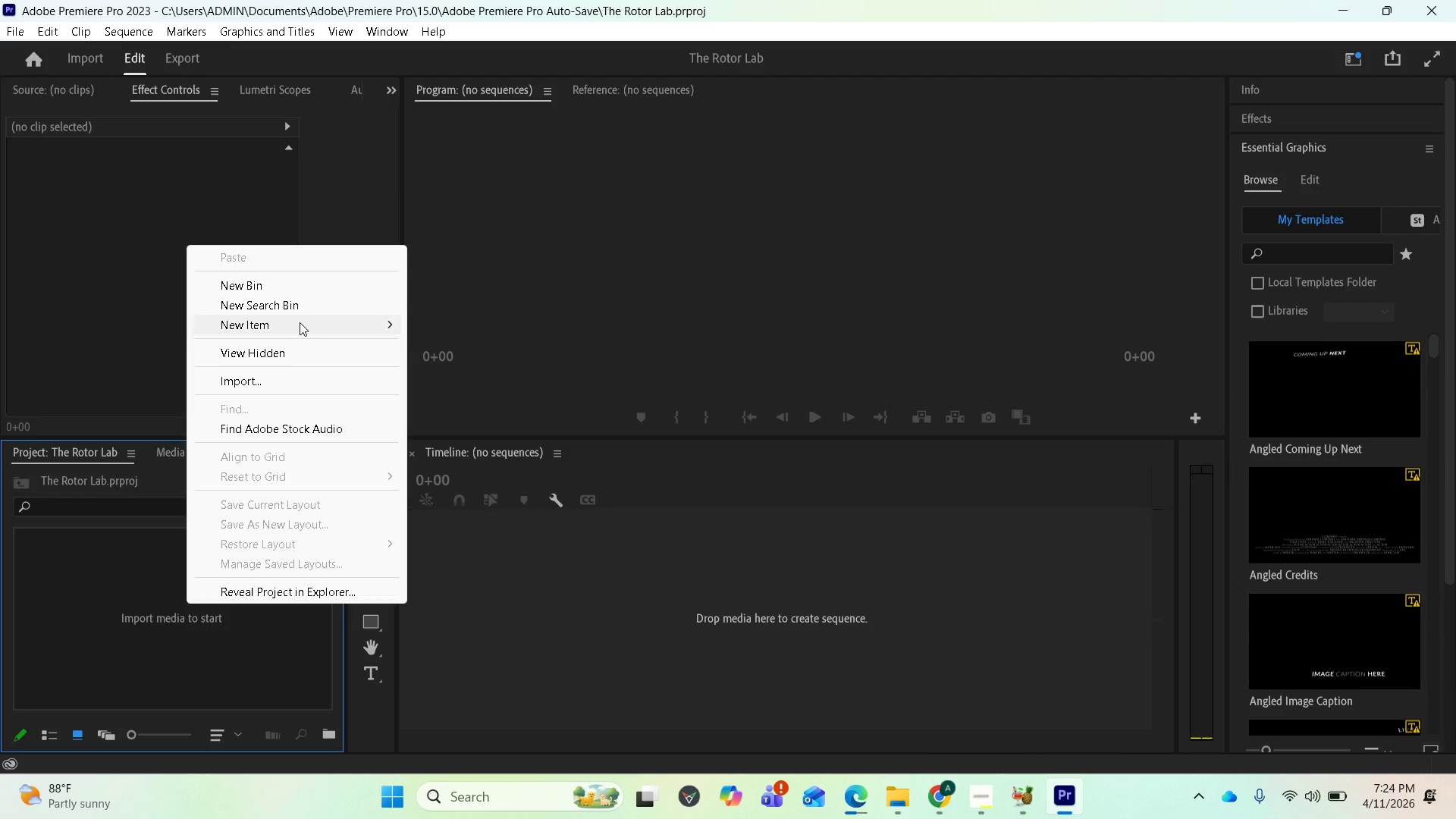 
mouse_move([315, 319])
 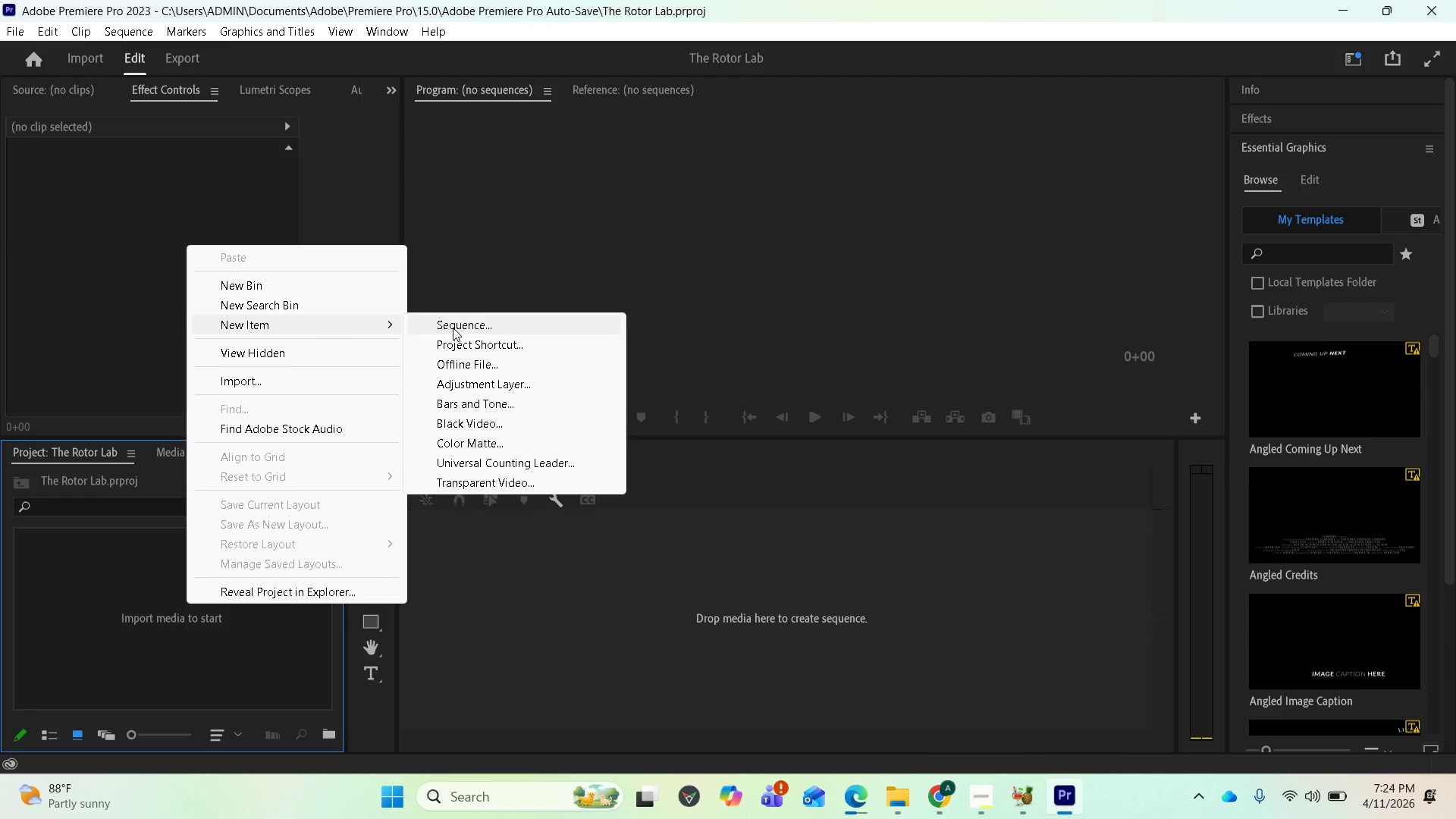 
left_click([453, 328])
 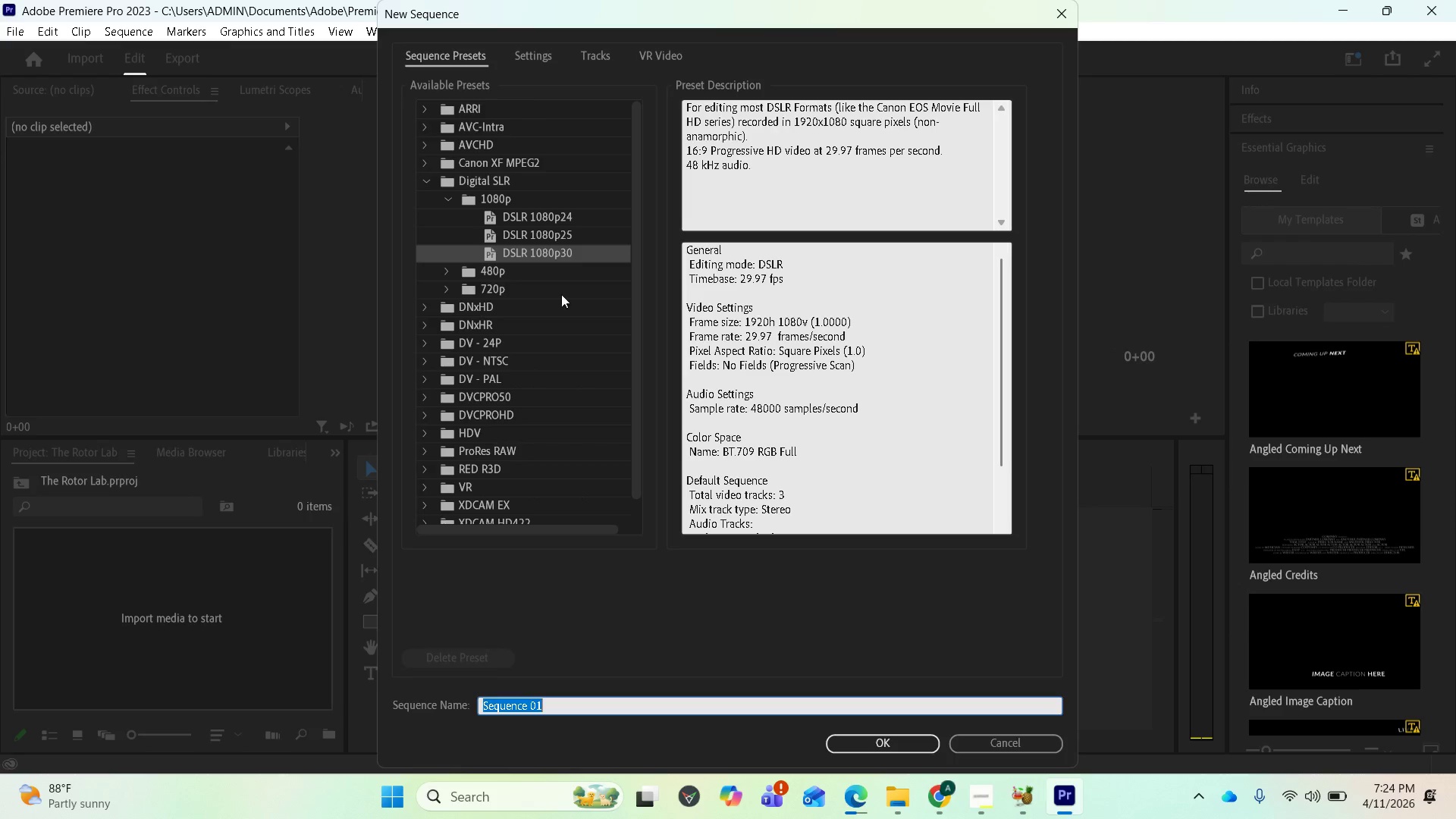 
wait(5.77)
 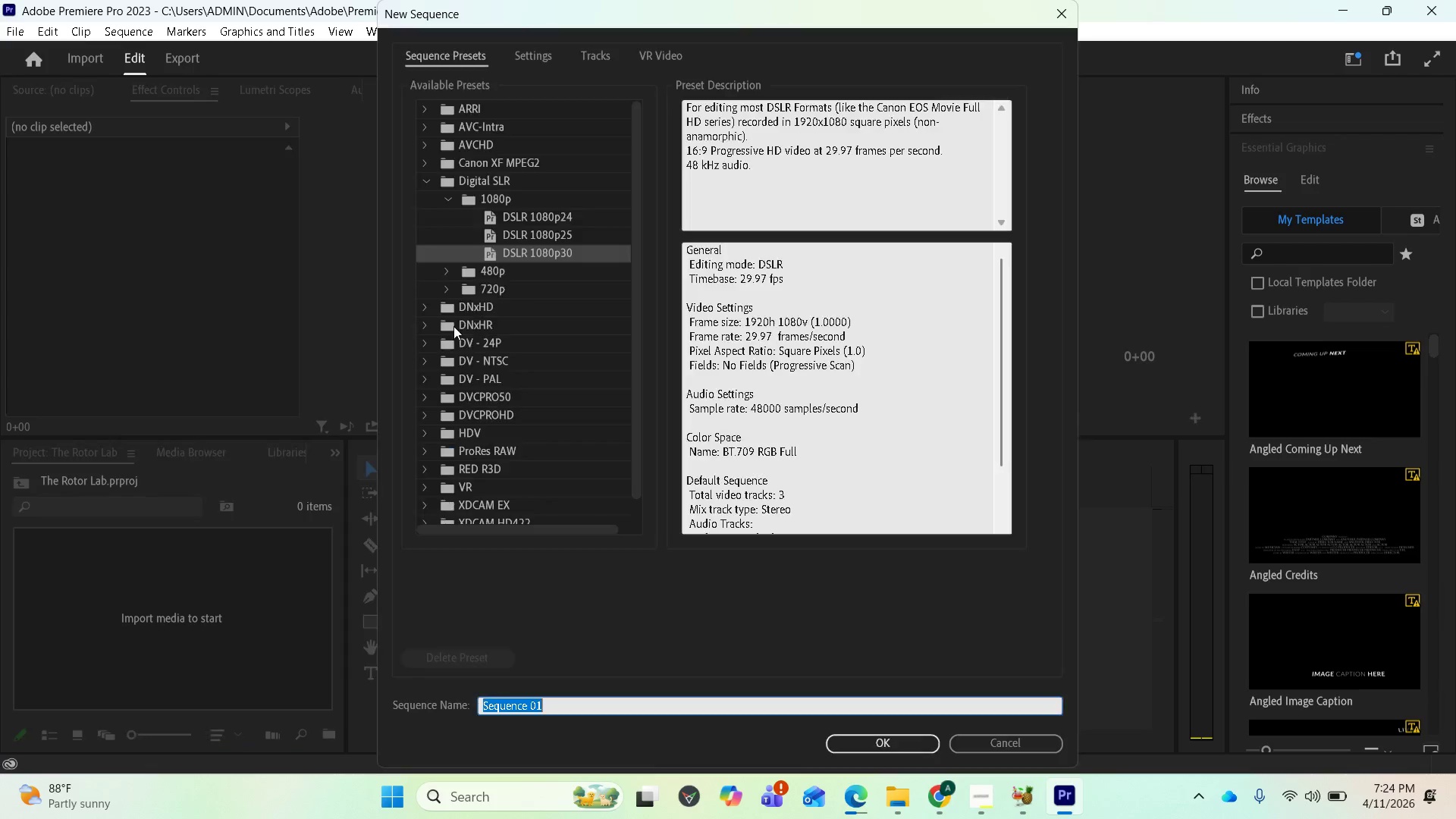 
key(Control+V)
 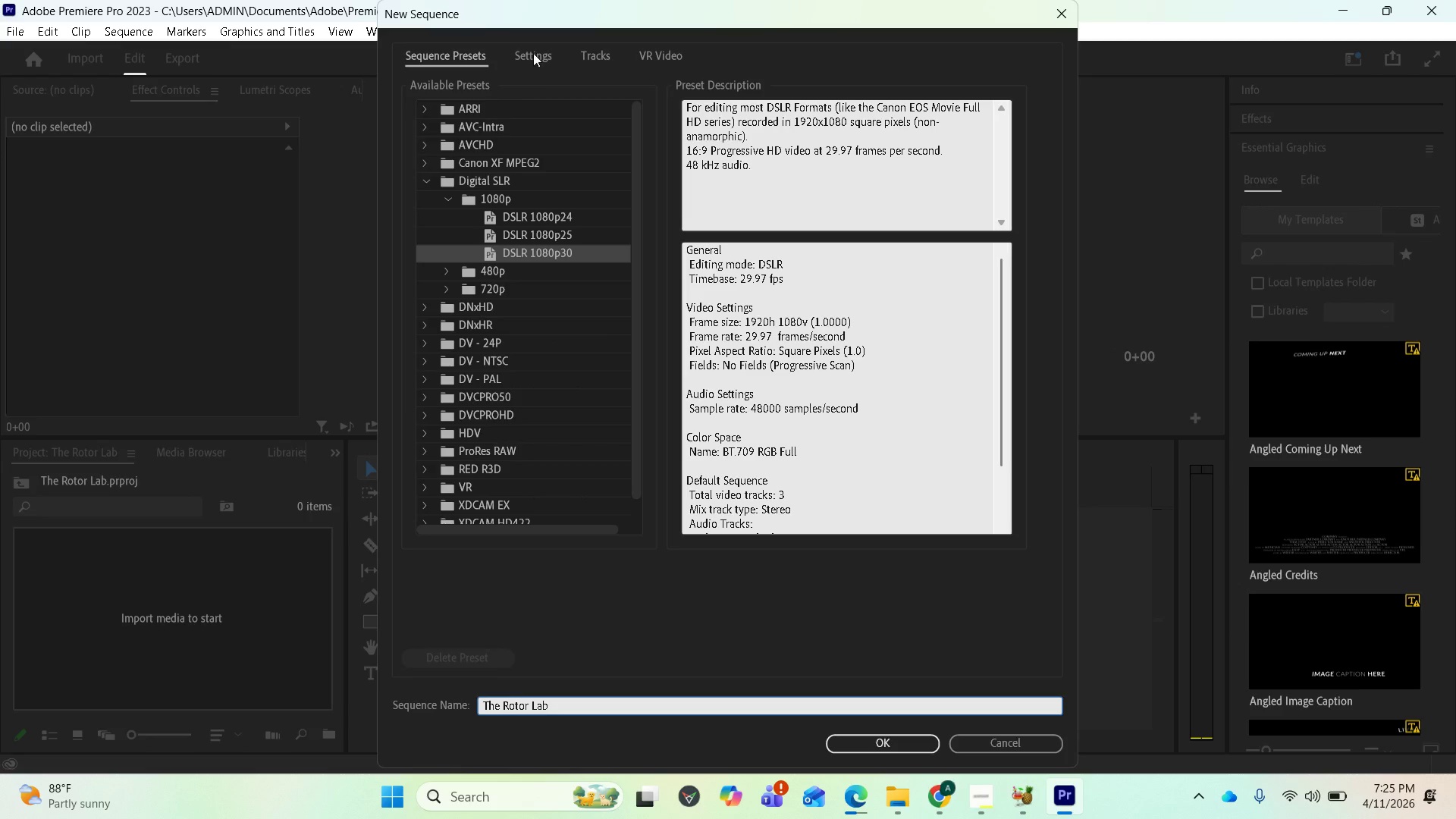 
left_click([533, 52])
 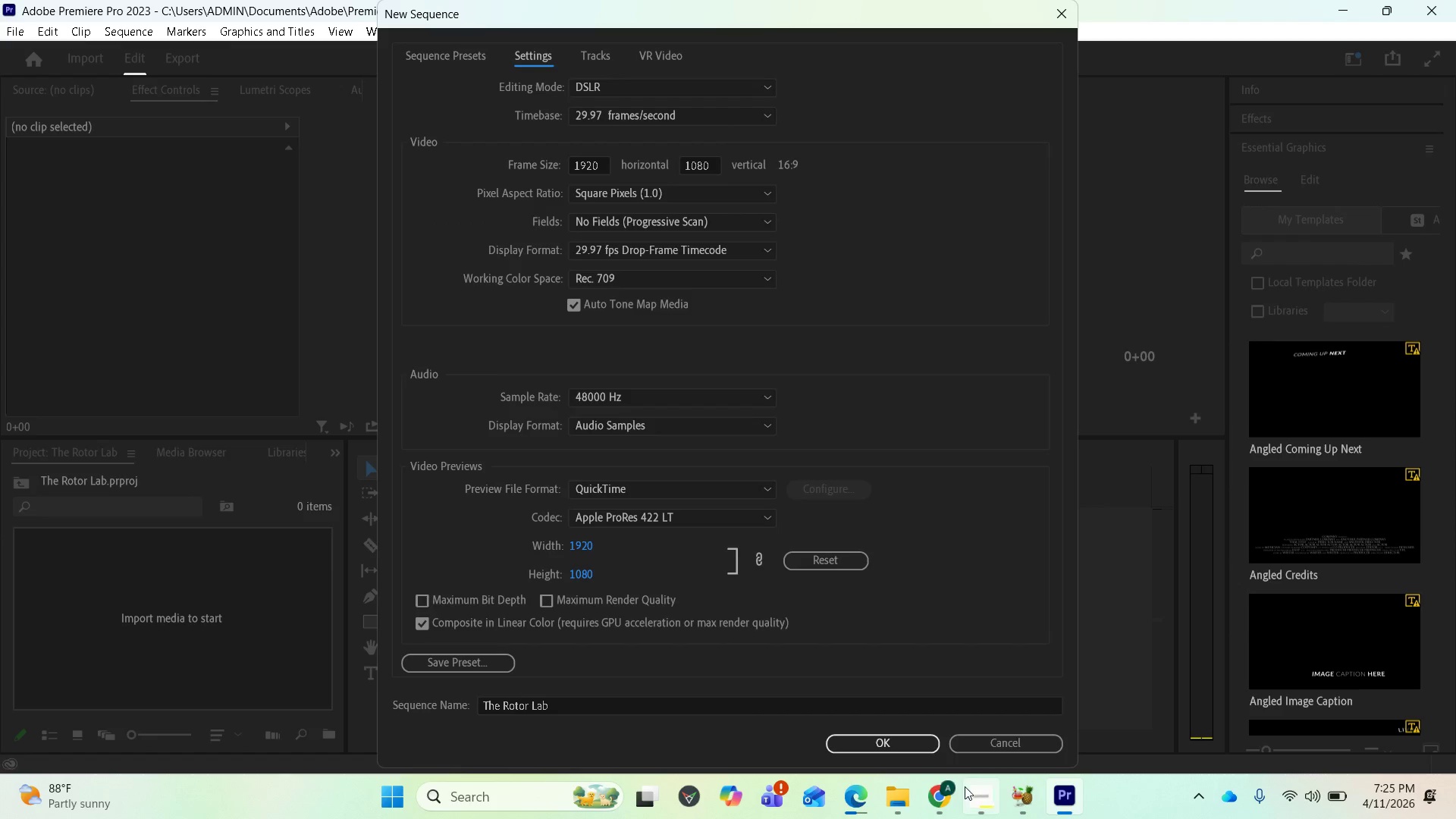 
left_click([970, 792])